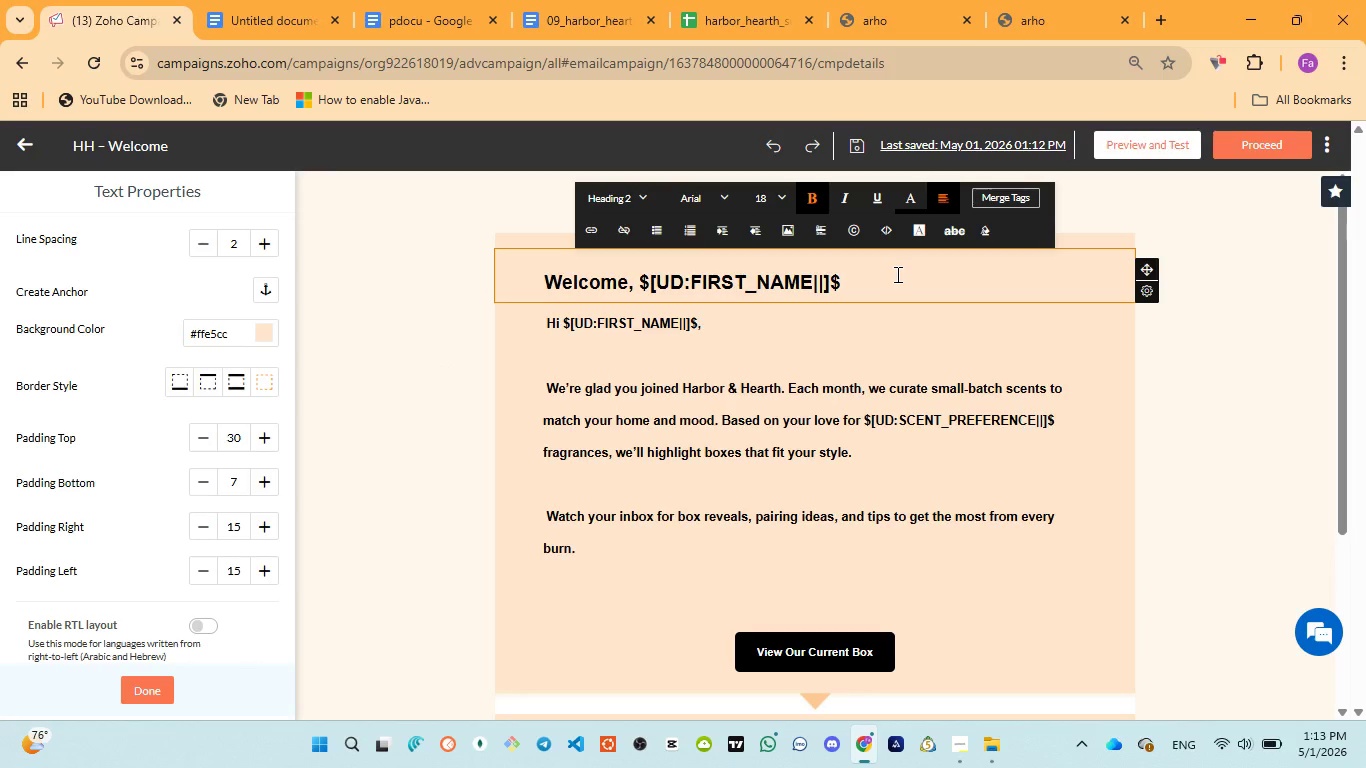 
key(Control+A)
 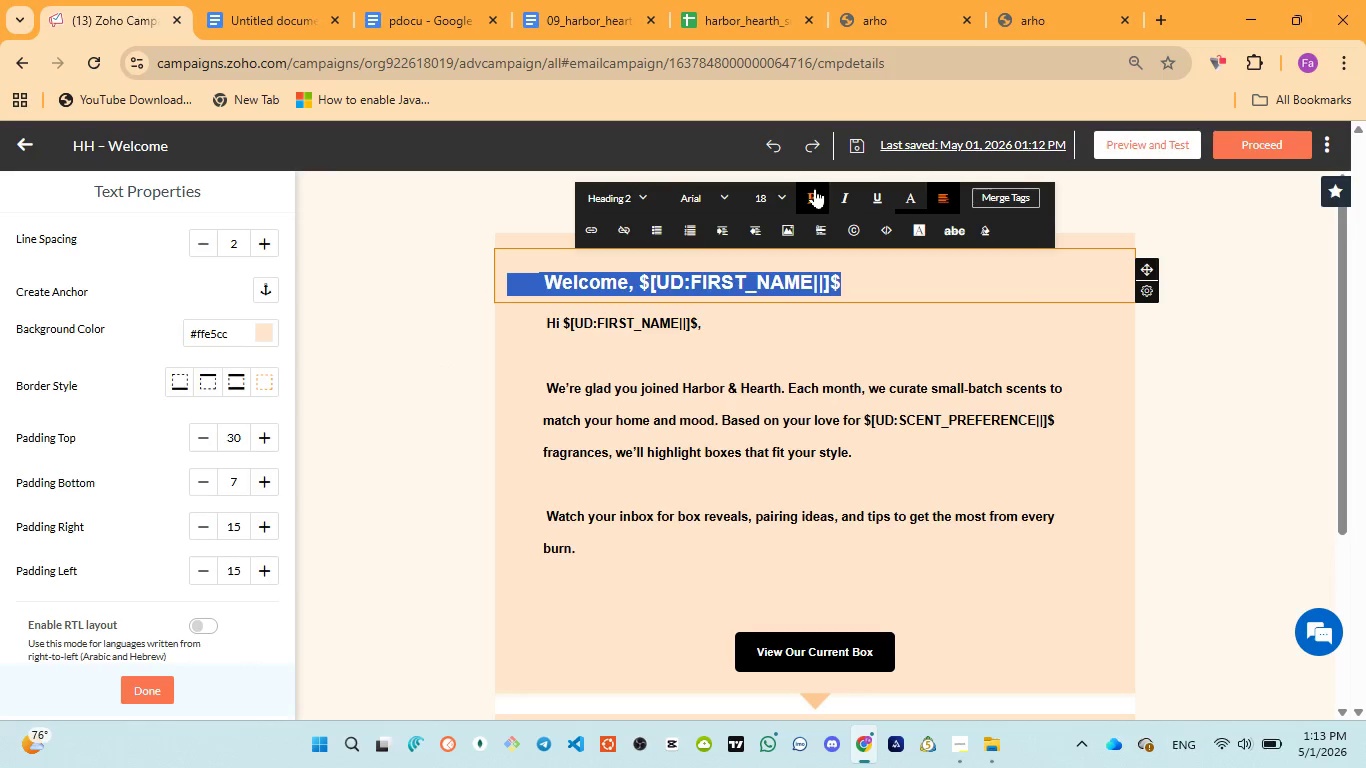 
left_click([813, 188])
 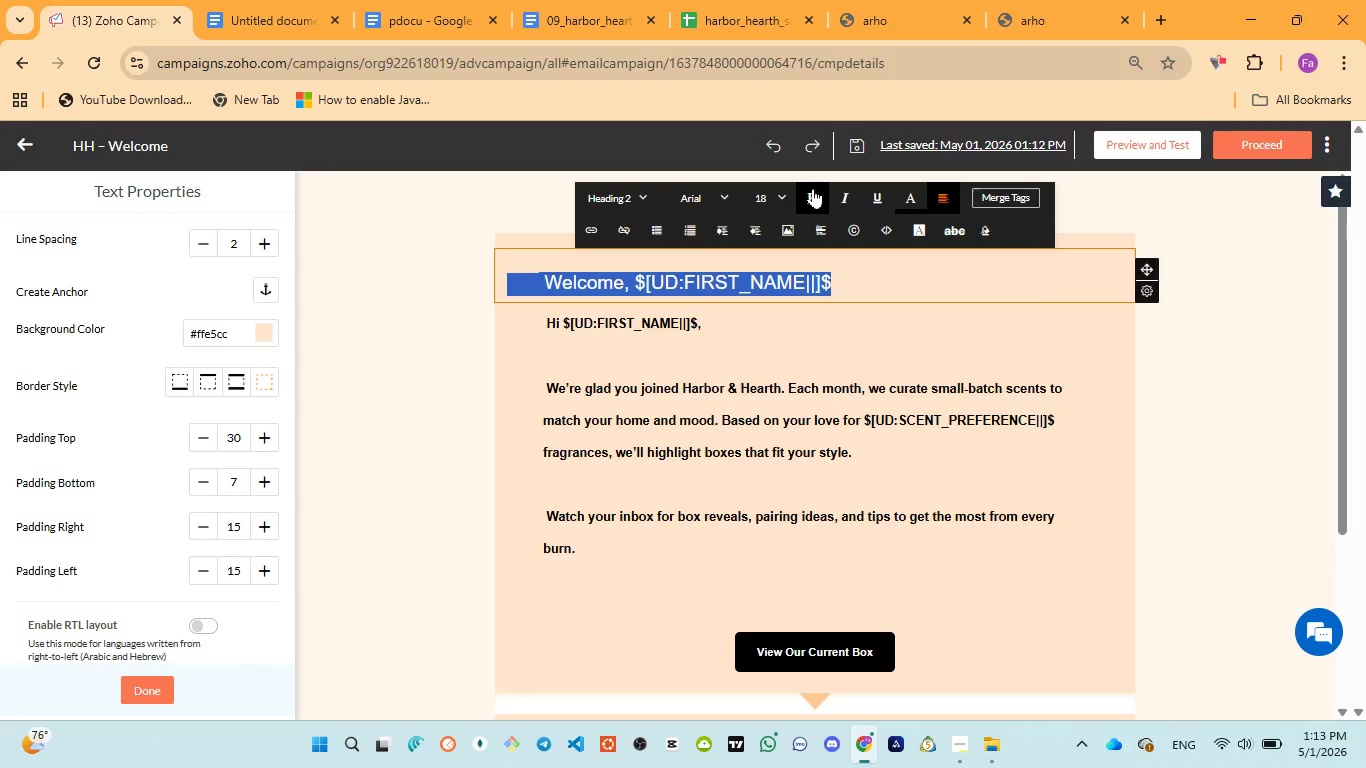 
left_click([813, 188])
 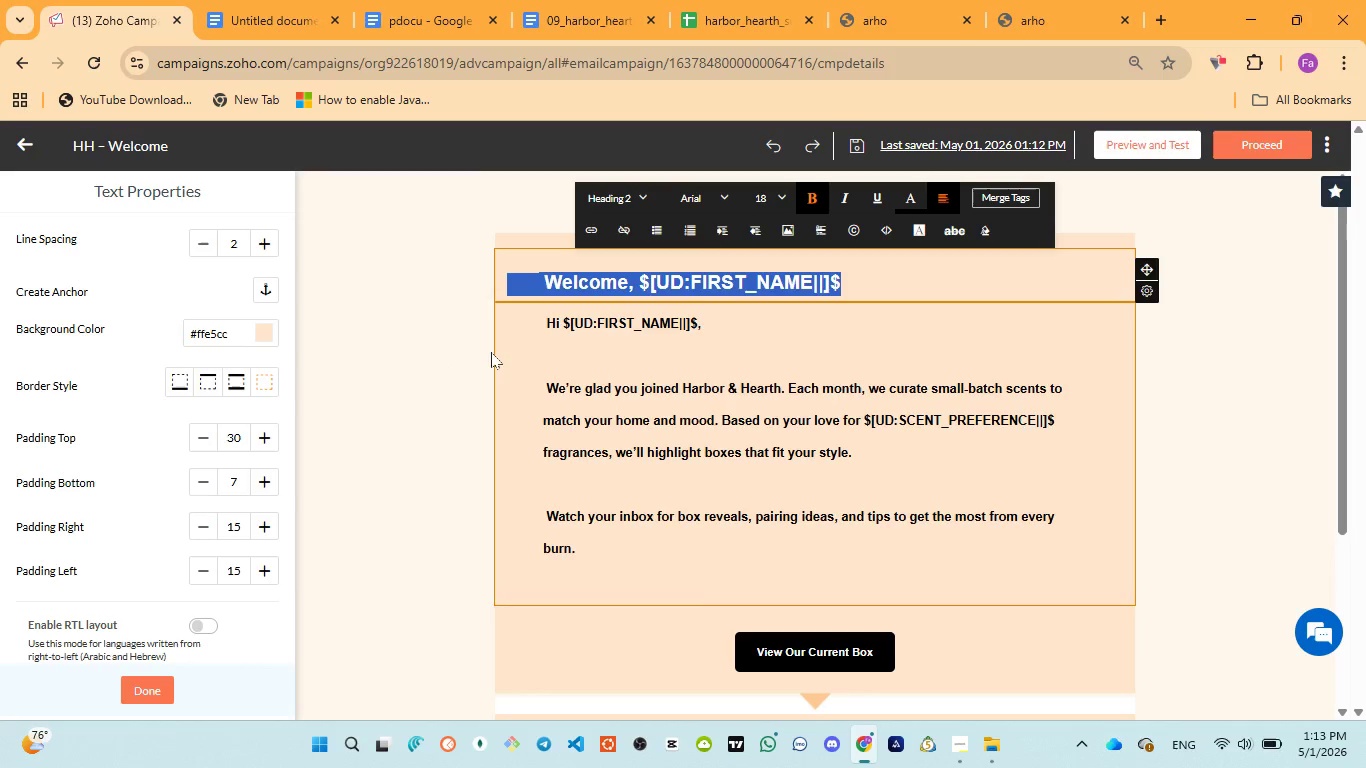 
left_click([430, 370])
 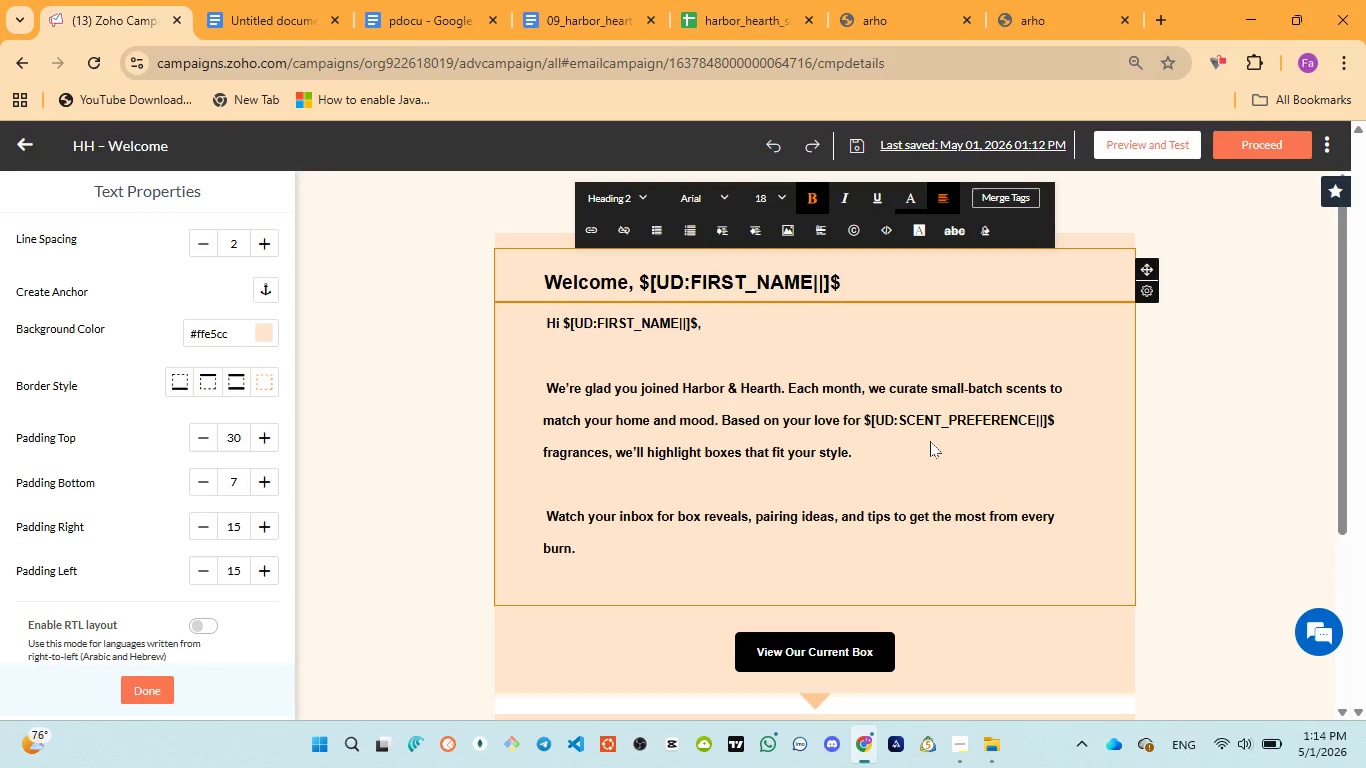 
wait(40.34)
 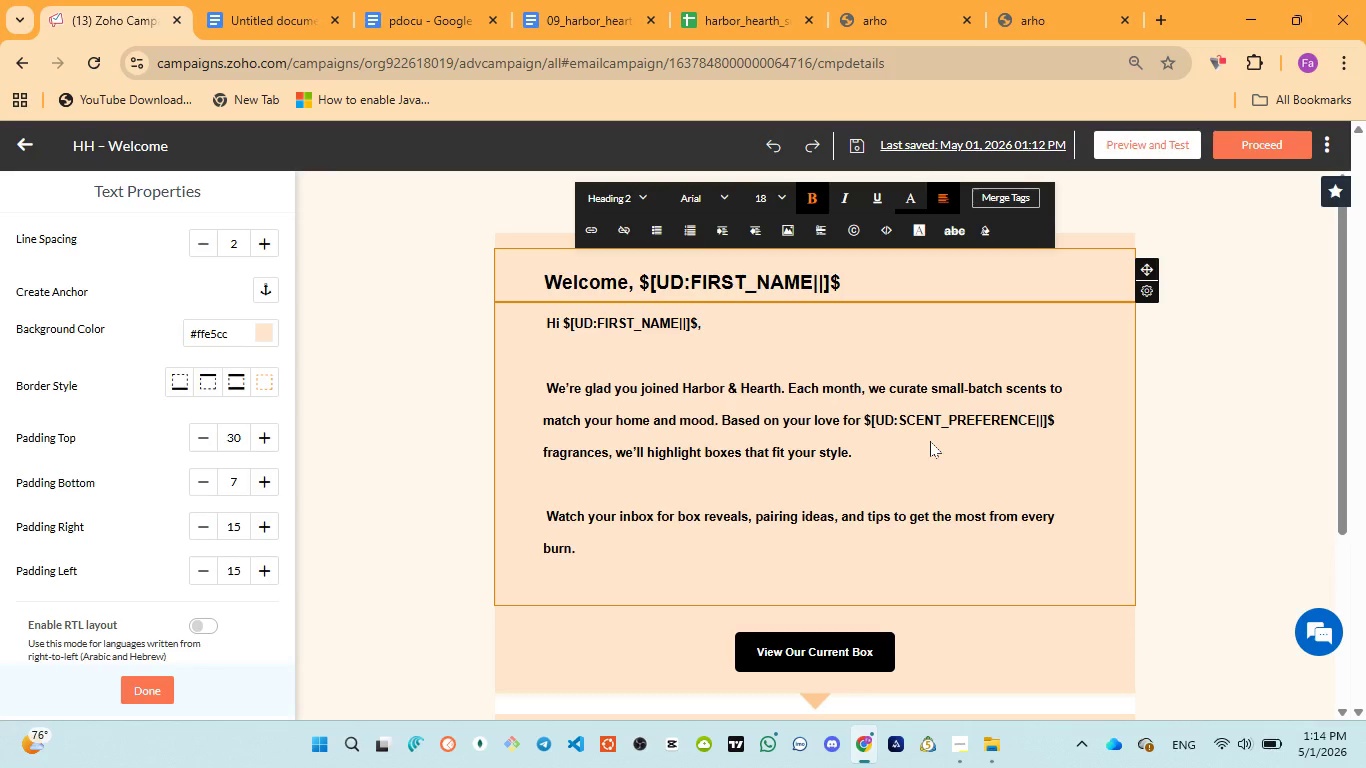 
scroll: coordinate [898, 445], scroll_direction: up, amount: 2.0
 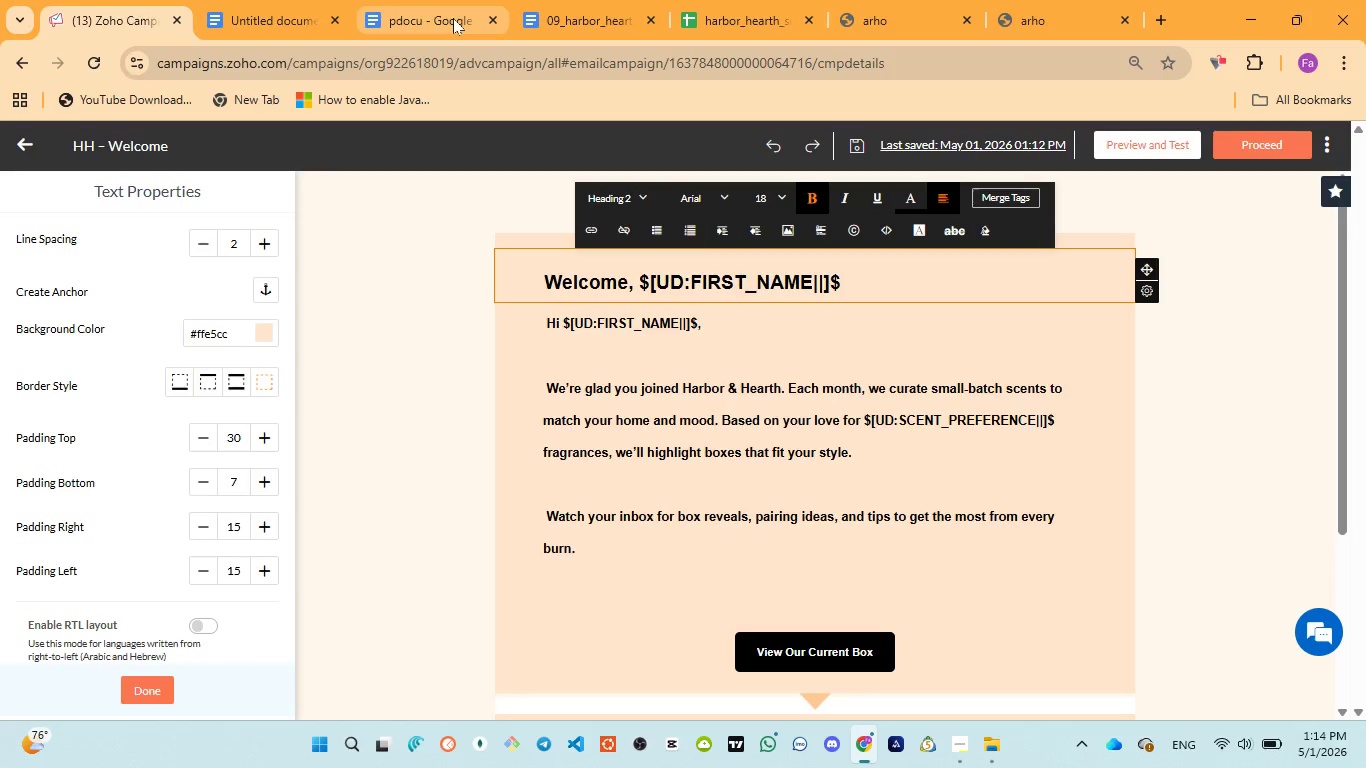 
left_click([453, 17])
 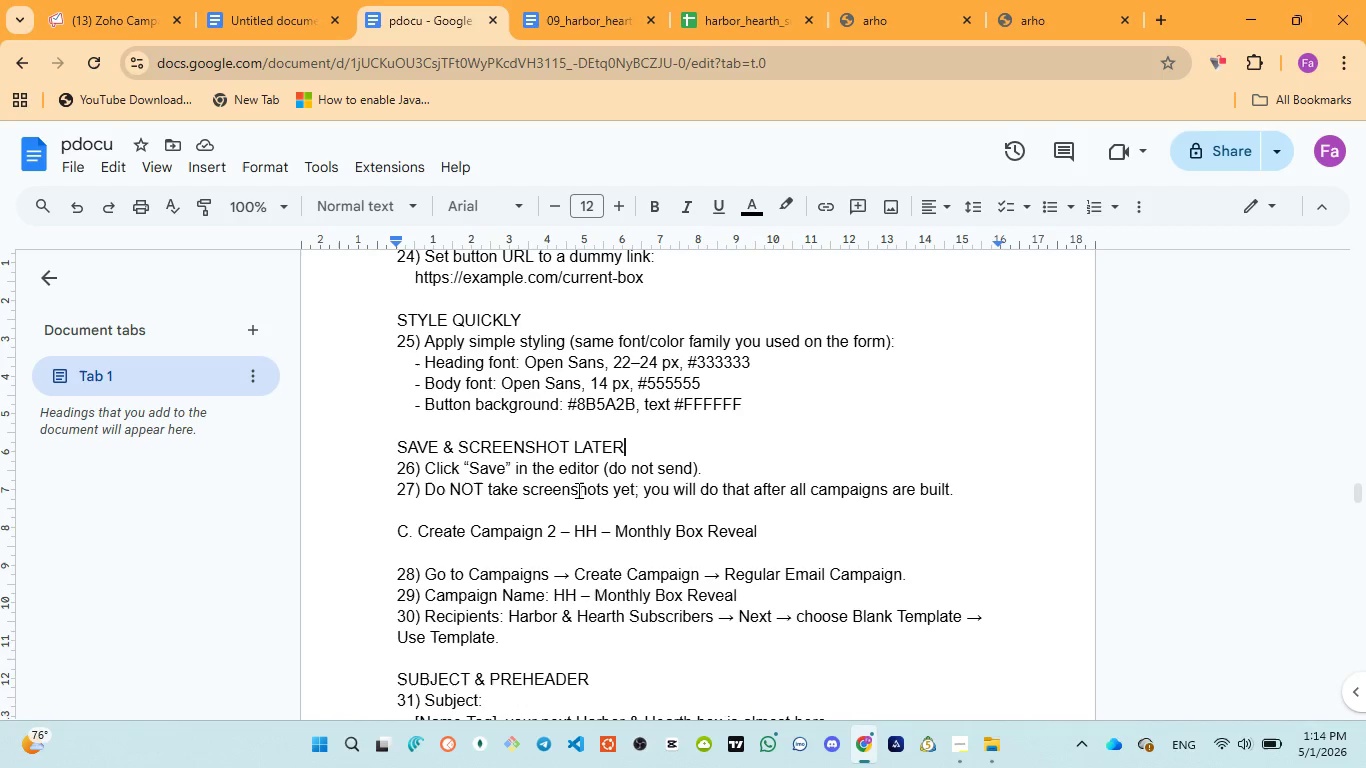 
scroll: coordinate [577, 493], scroll_direction: down, amount: 2.0
 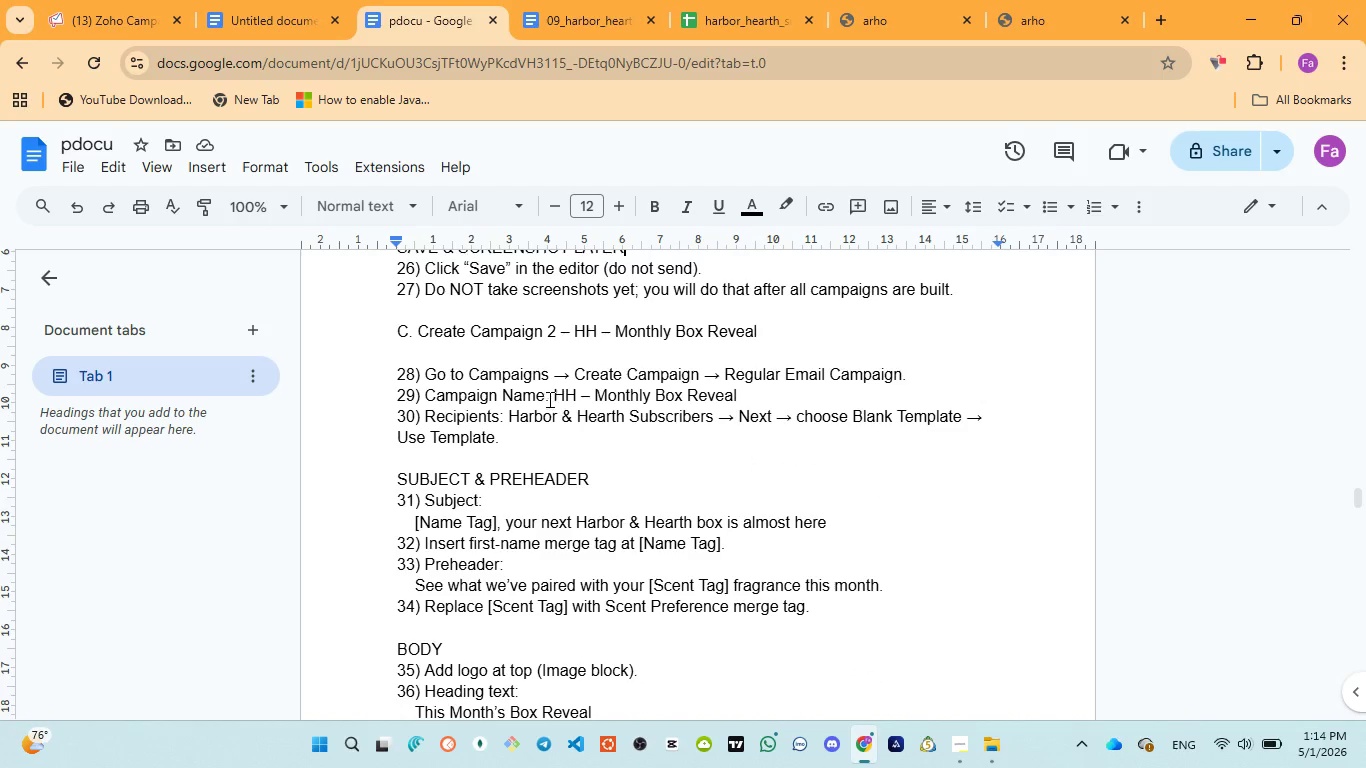 
left_click_drag(start_coordinate=[554, 390], to_coordinate=[739, 395])
 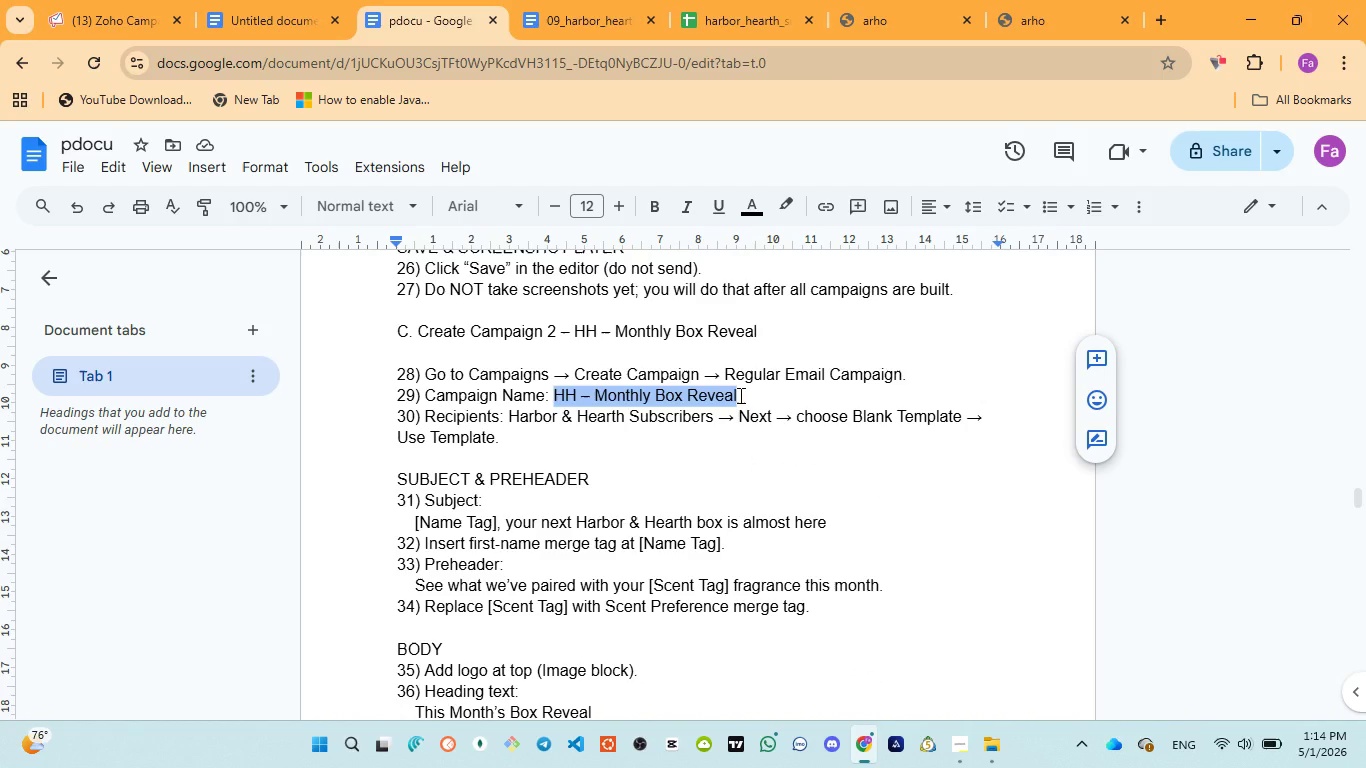 
key(Control+C)
 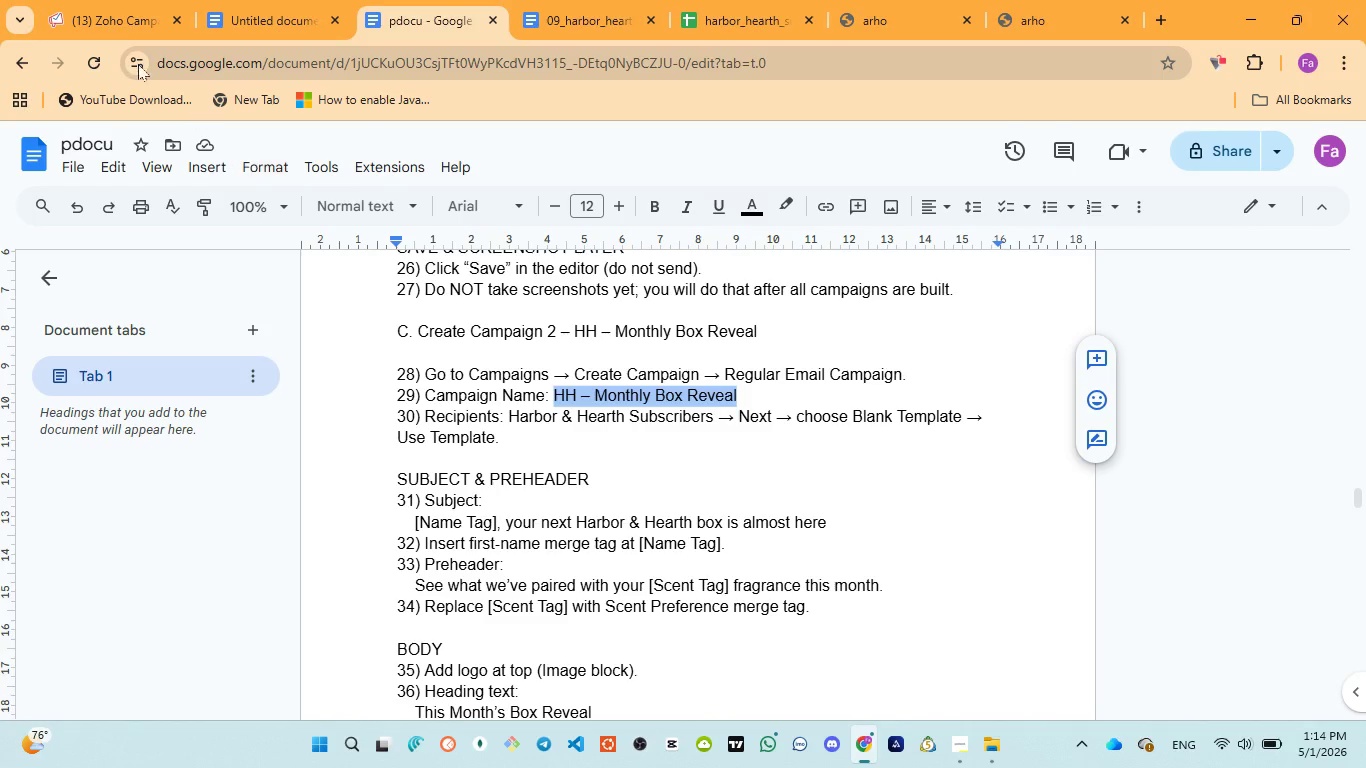 
left_click([102, 15])
 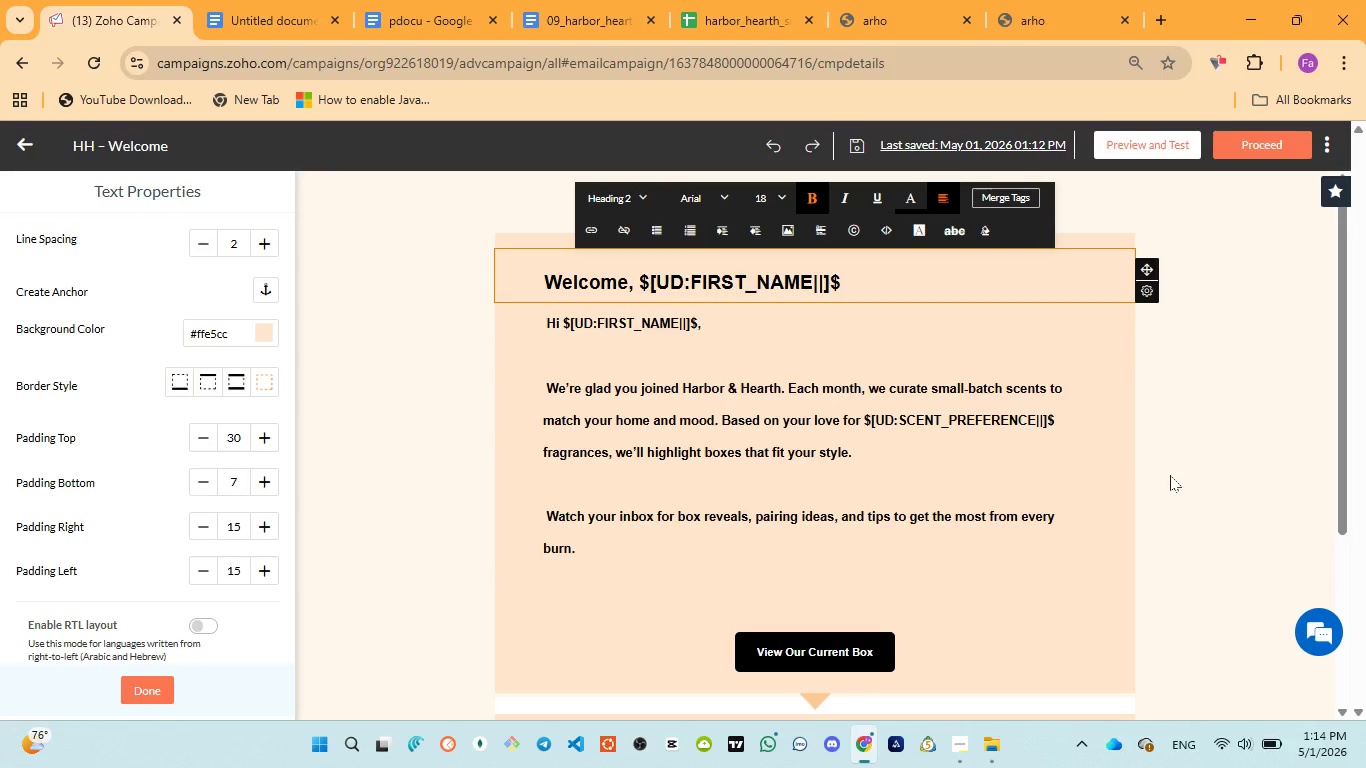 
scroll: coordinate [1170, 475], scroll_direction: down, amount: 1.0
 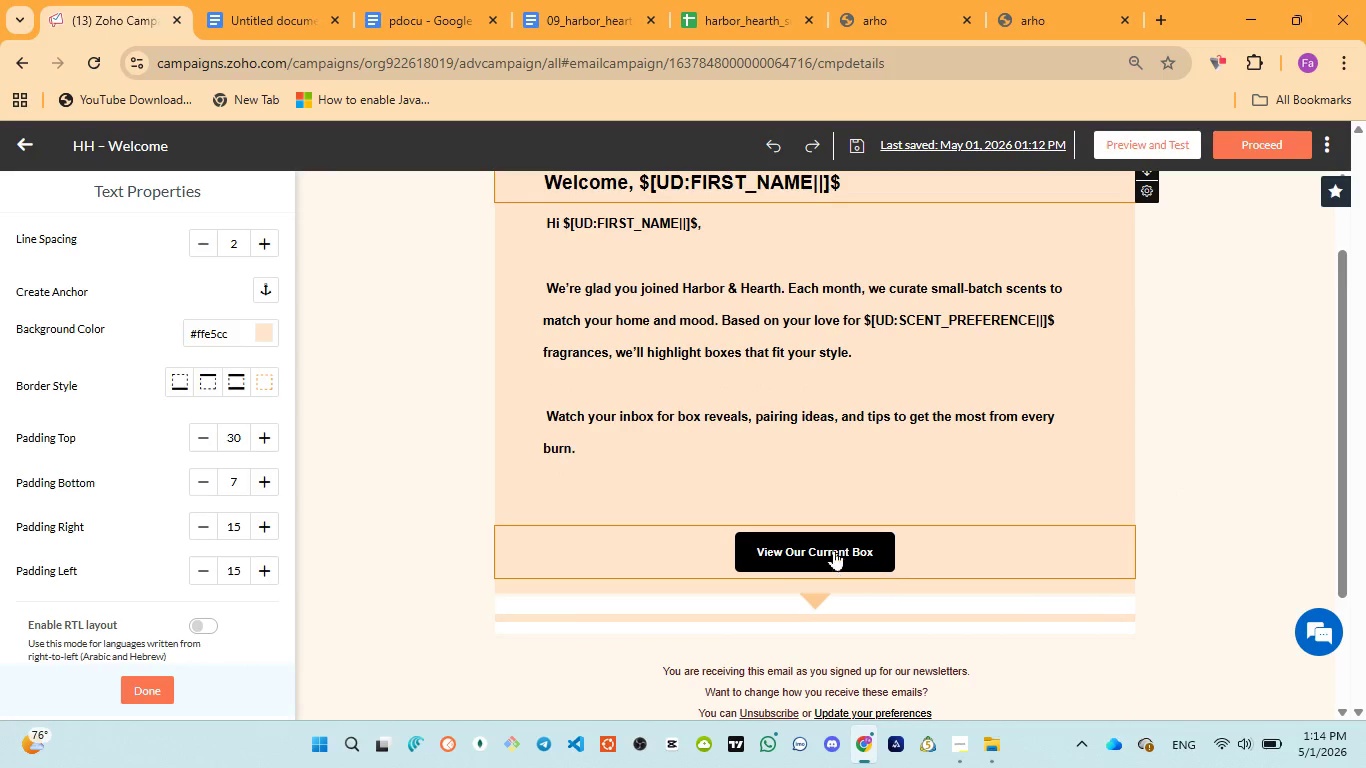 
left_click([825, 546])
 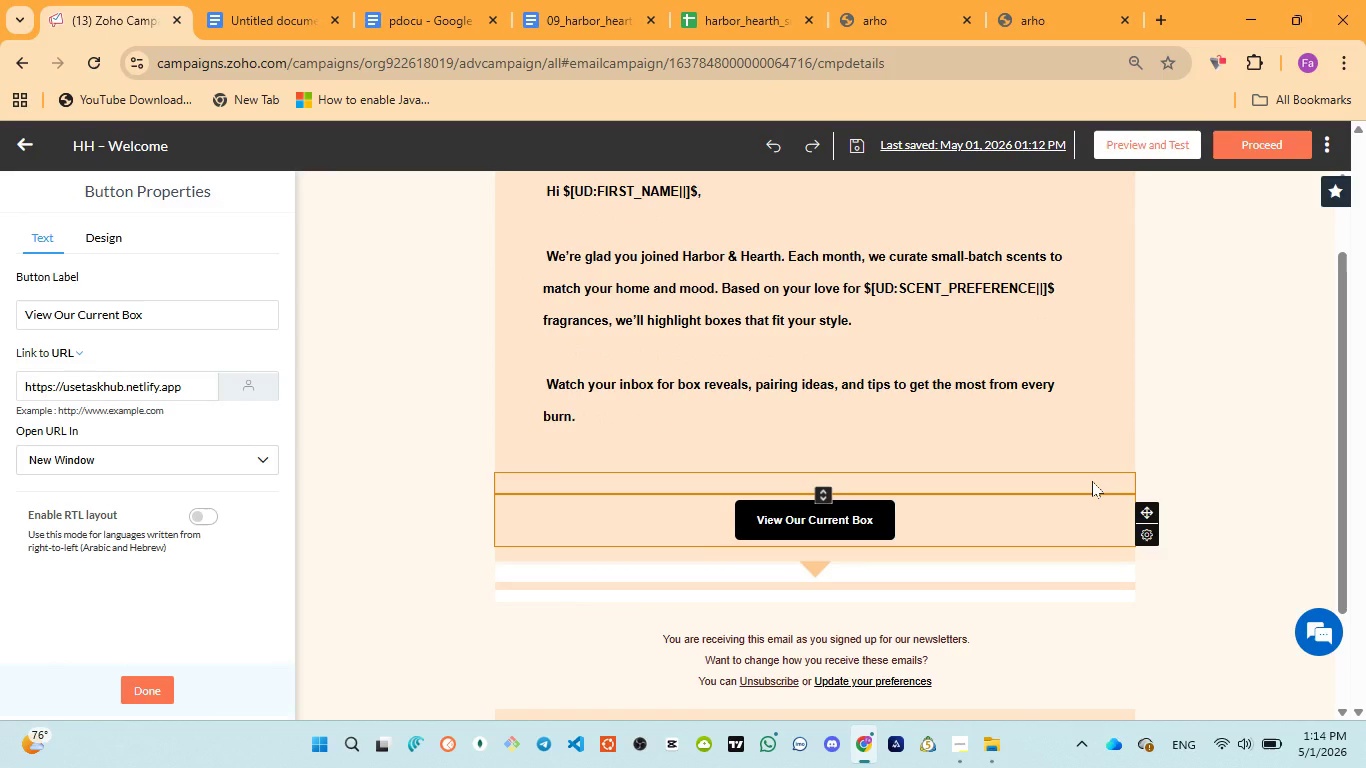 
scroll: coordinate [1096, 543], scroll_direction: down, amount: 7.0
 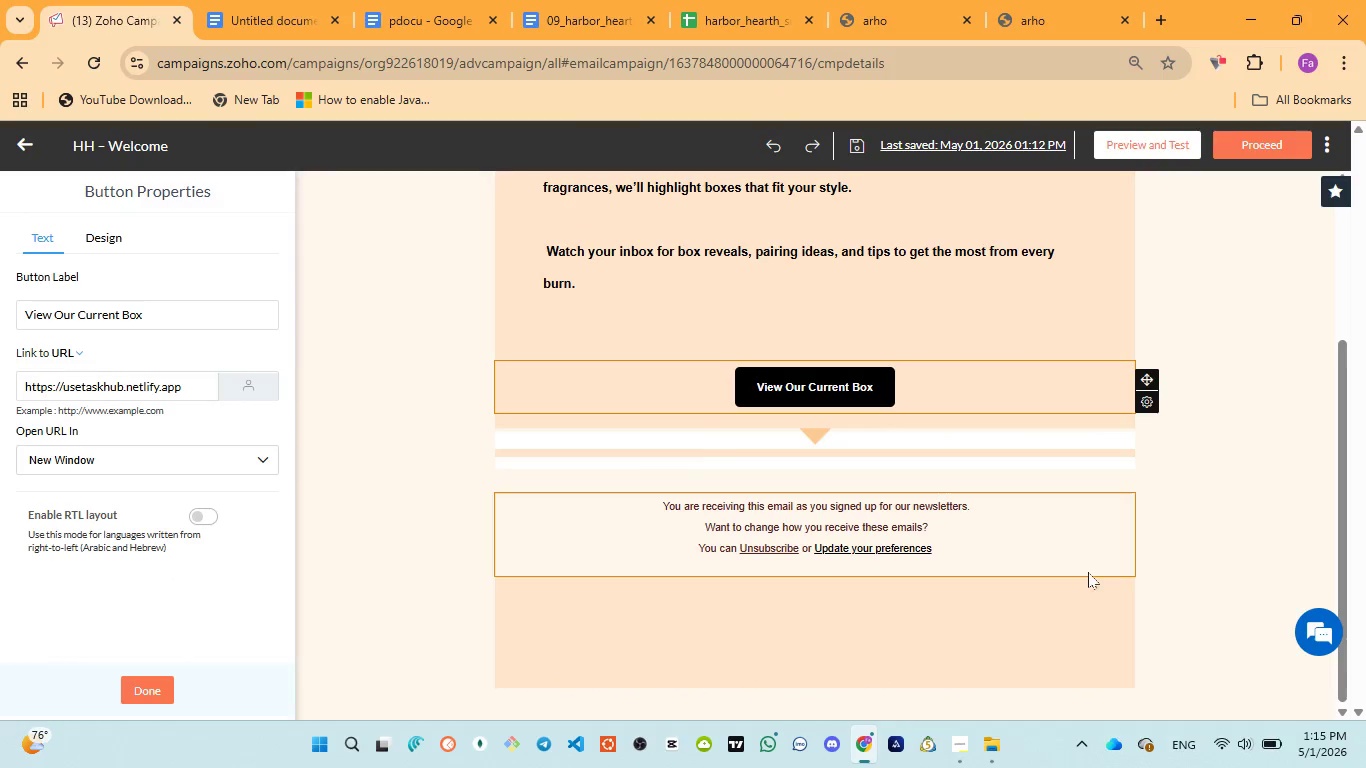 
scroll: coordinate [1118, 555], scroll_direction: up, amount: 6.0
 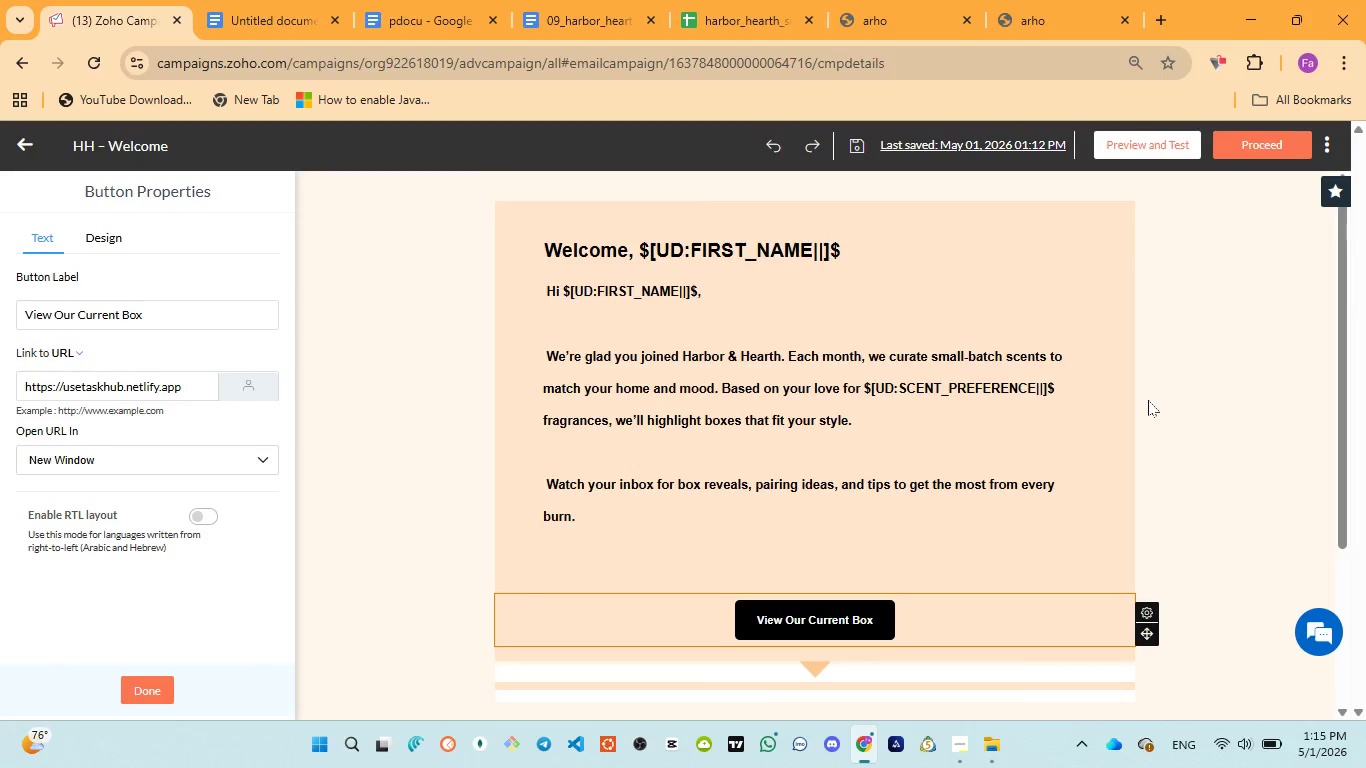 
wait(5.29)
 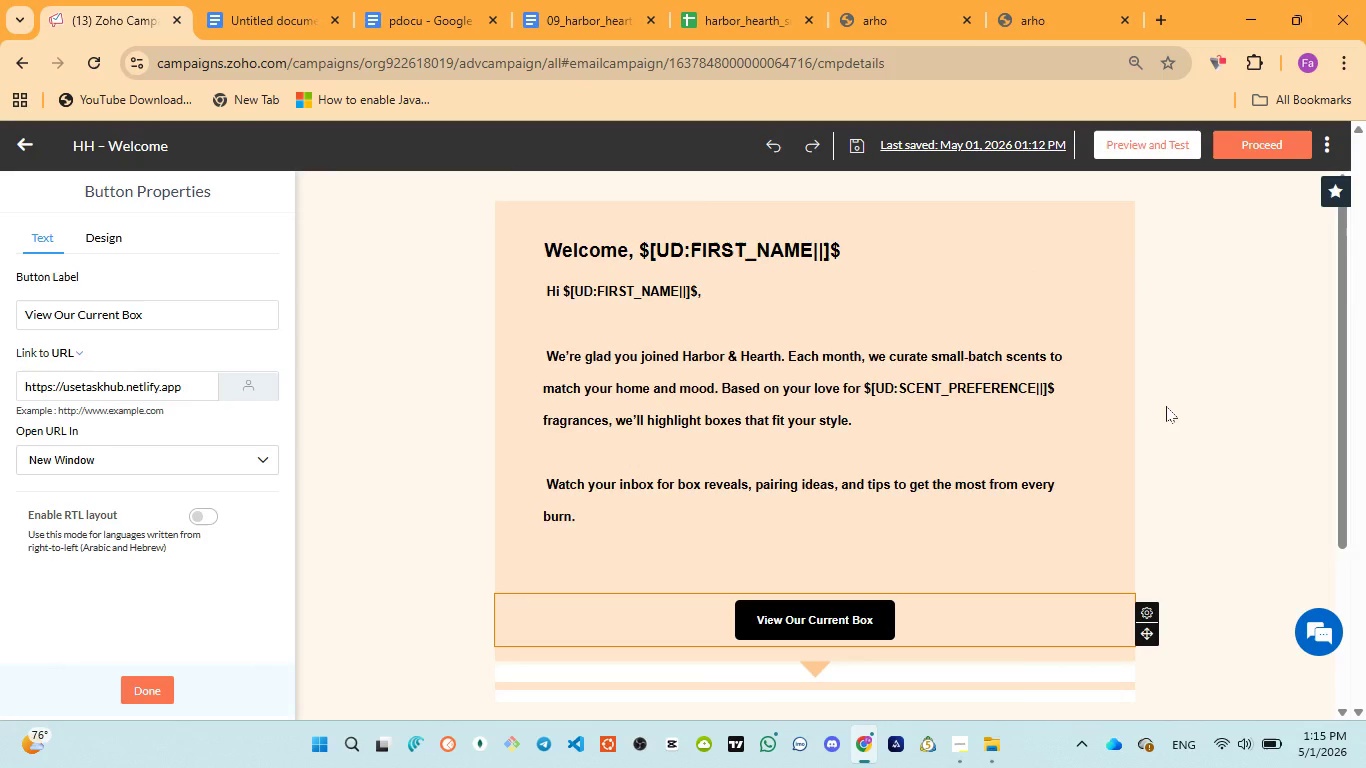 
left_click([1128, 143])
 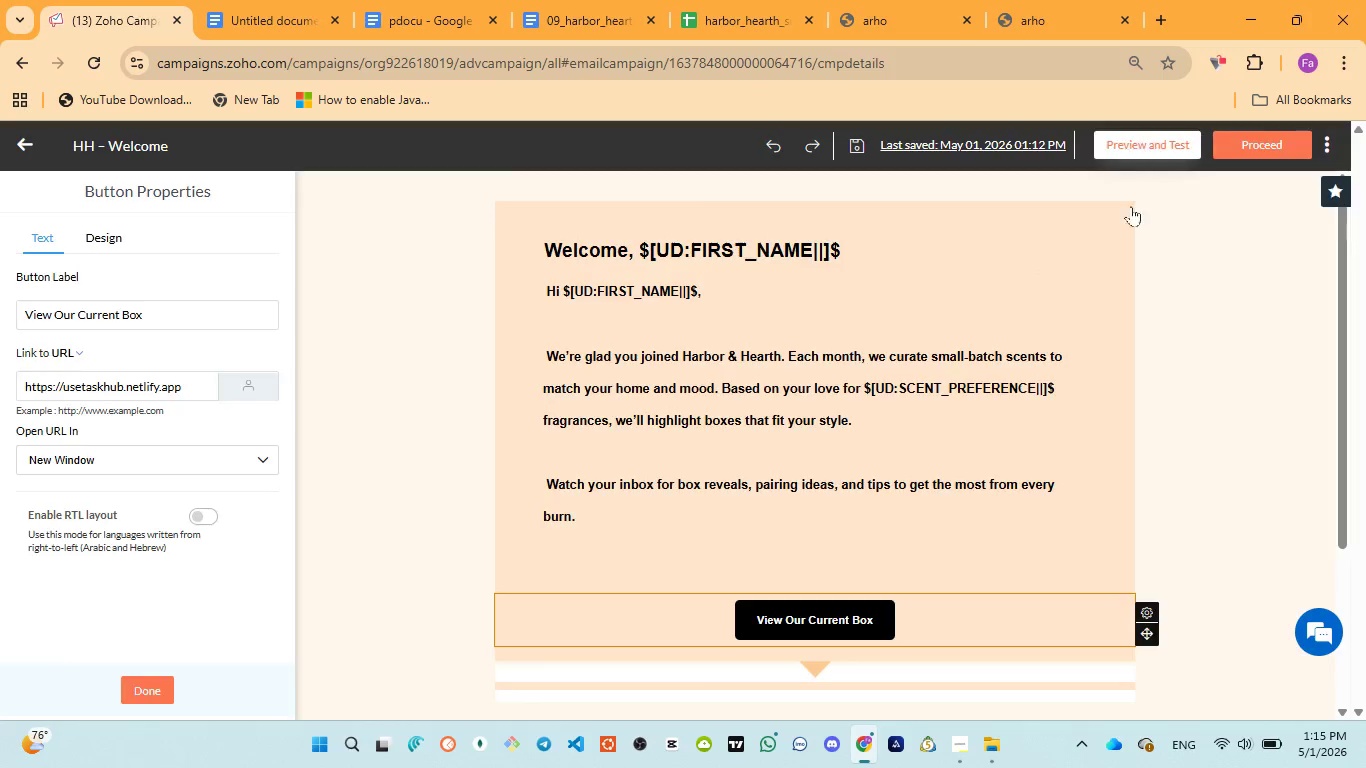 
mouse_move([1117, 235])
 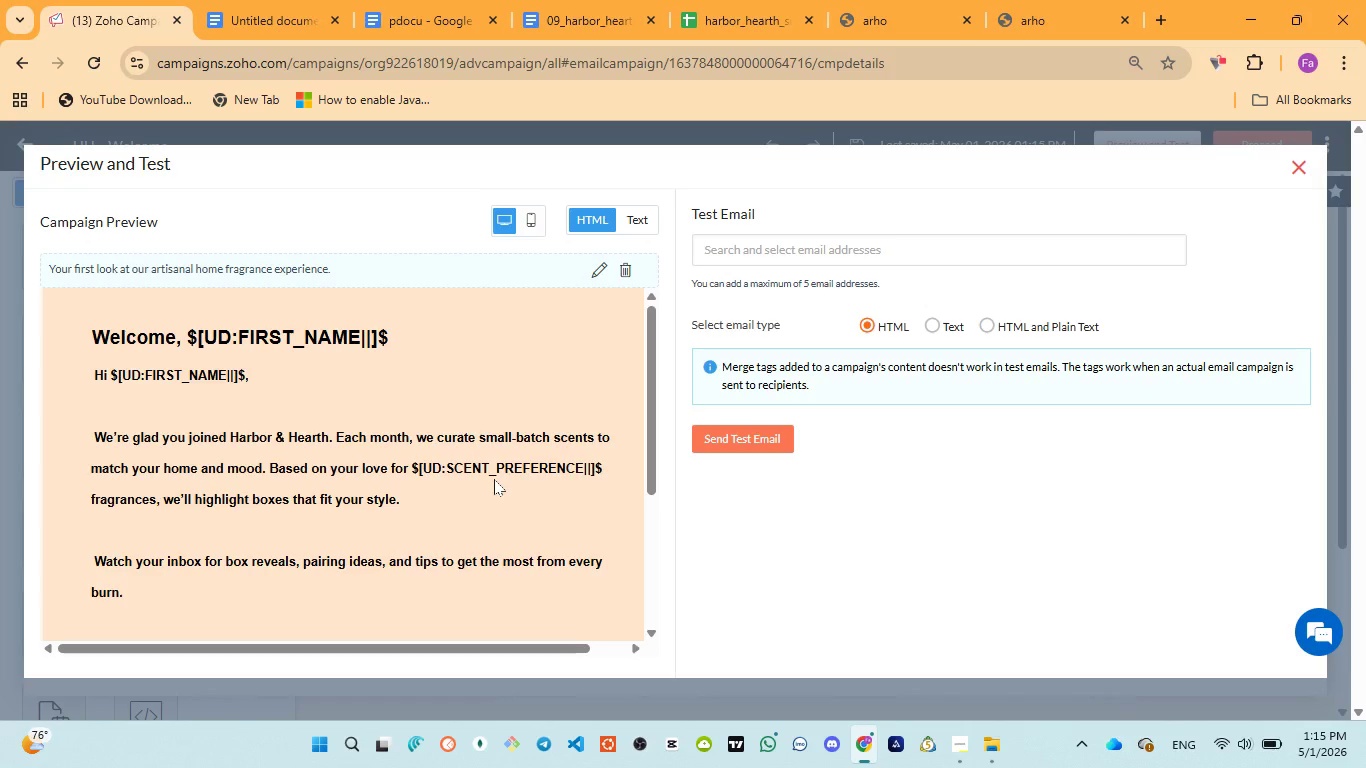 
scroll: coordinate [494, 479], scroll_direction: down, amount: 2.0
 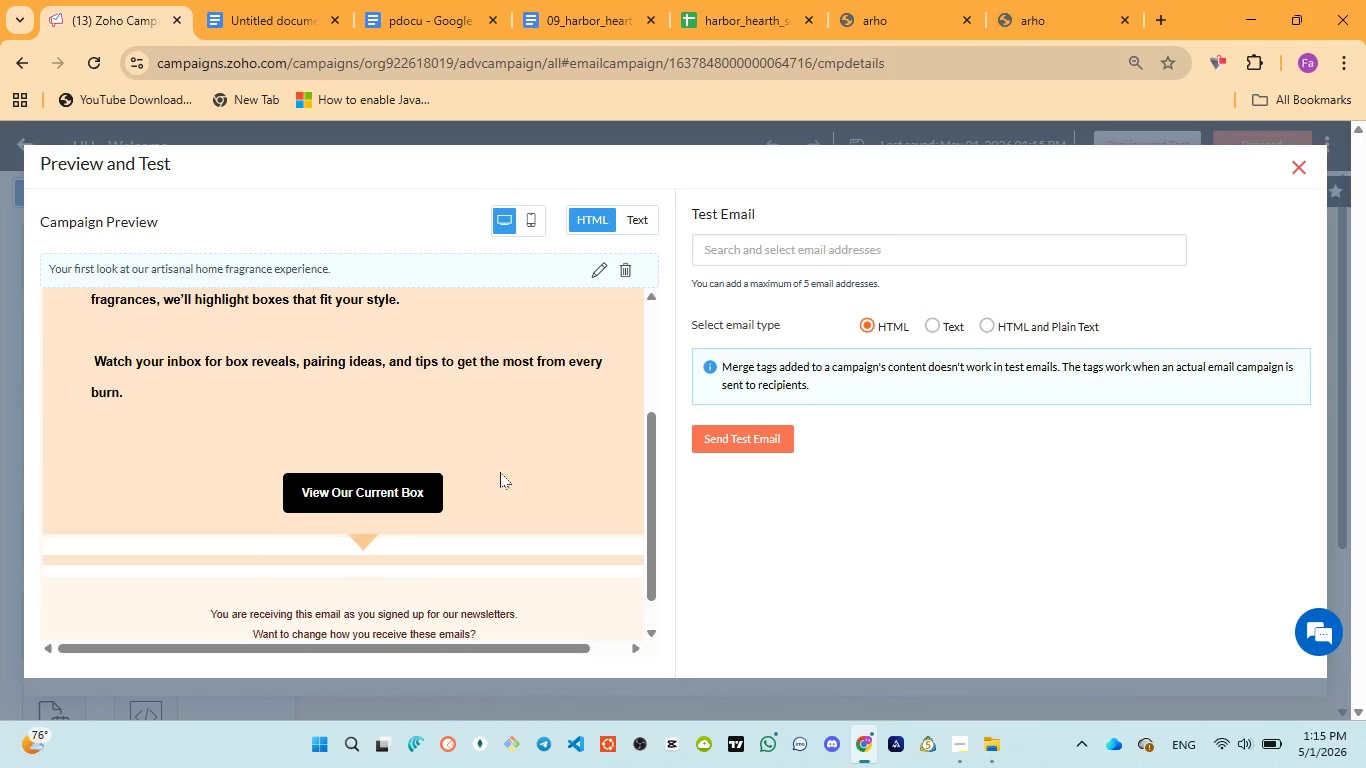 
wait(8.29)
 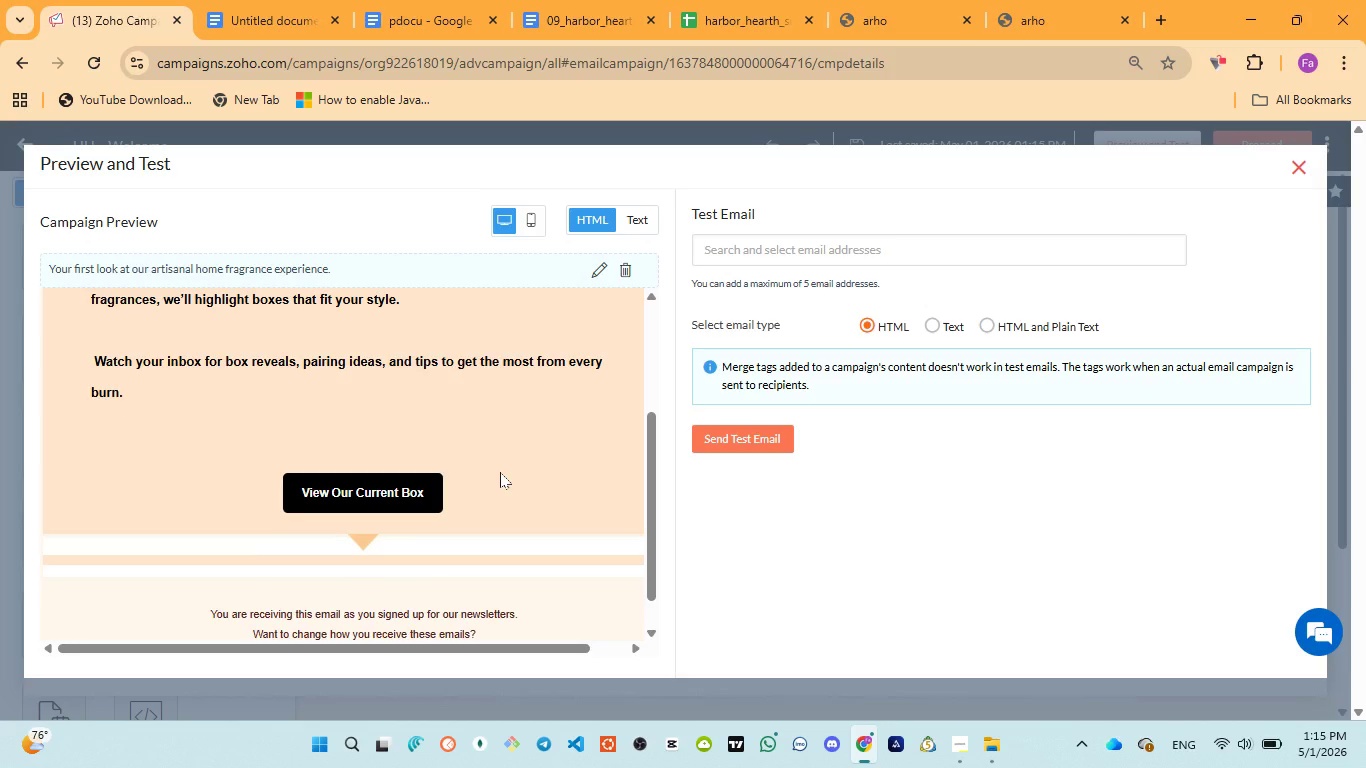 
scroll: coordinate [504, 472], scroll_direction: up, amount: 8.0
 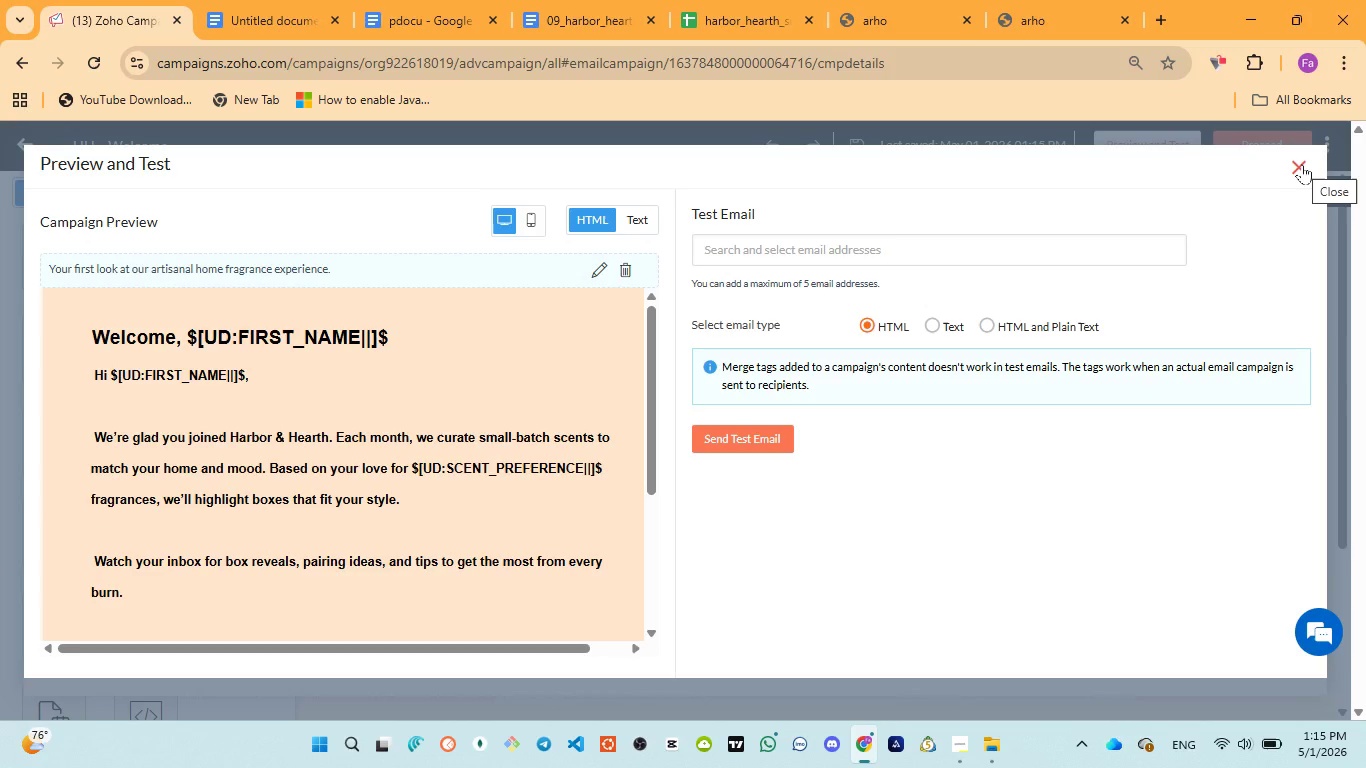 
left_click([1302, 164])
 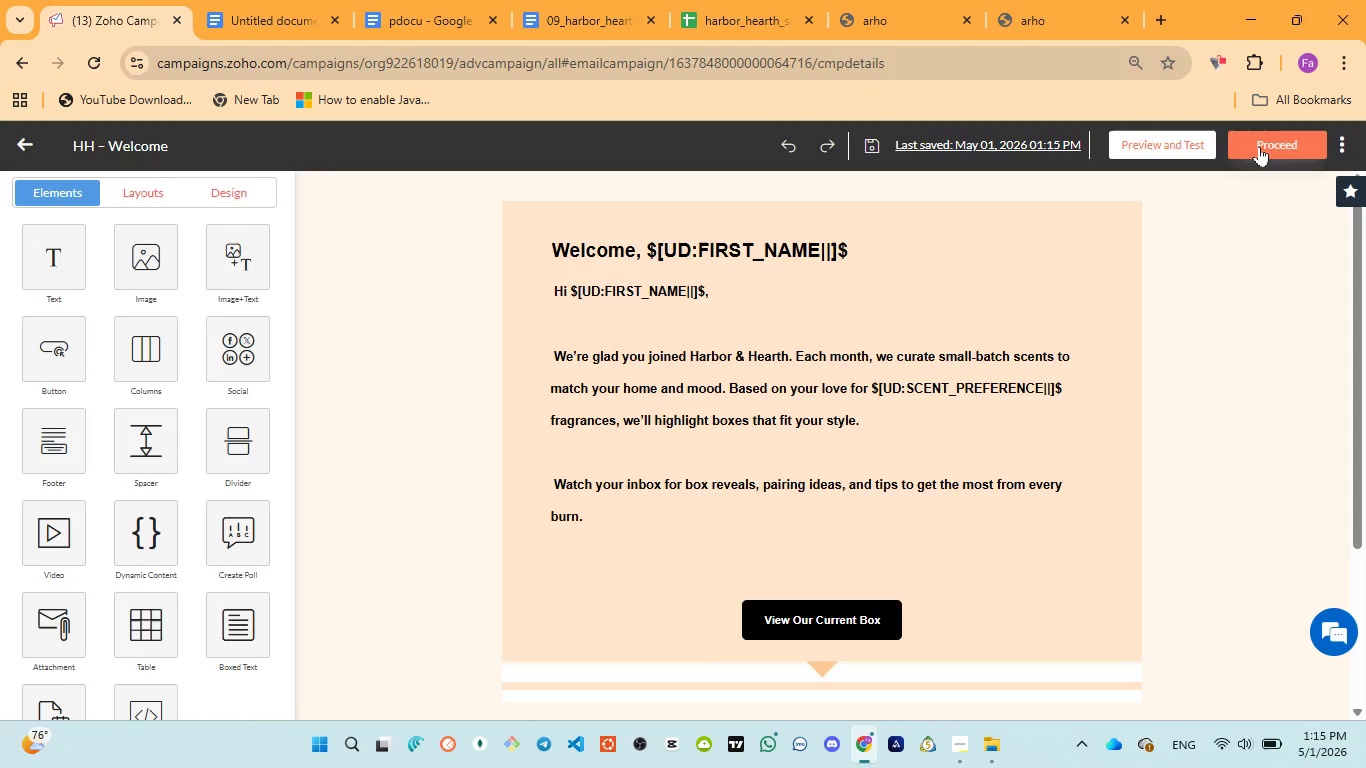 
wait(9.72)
 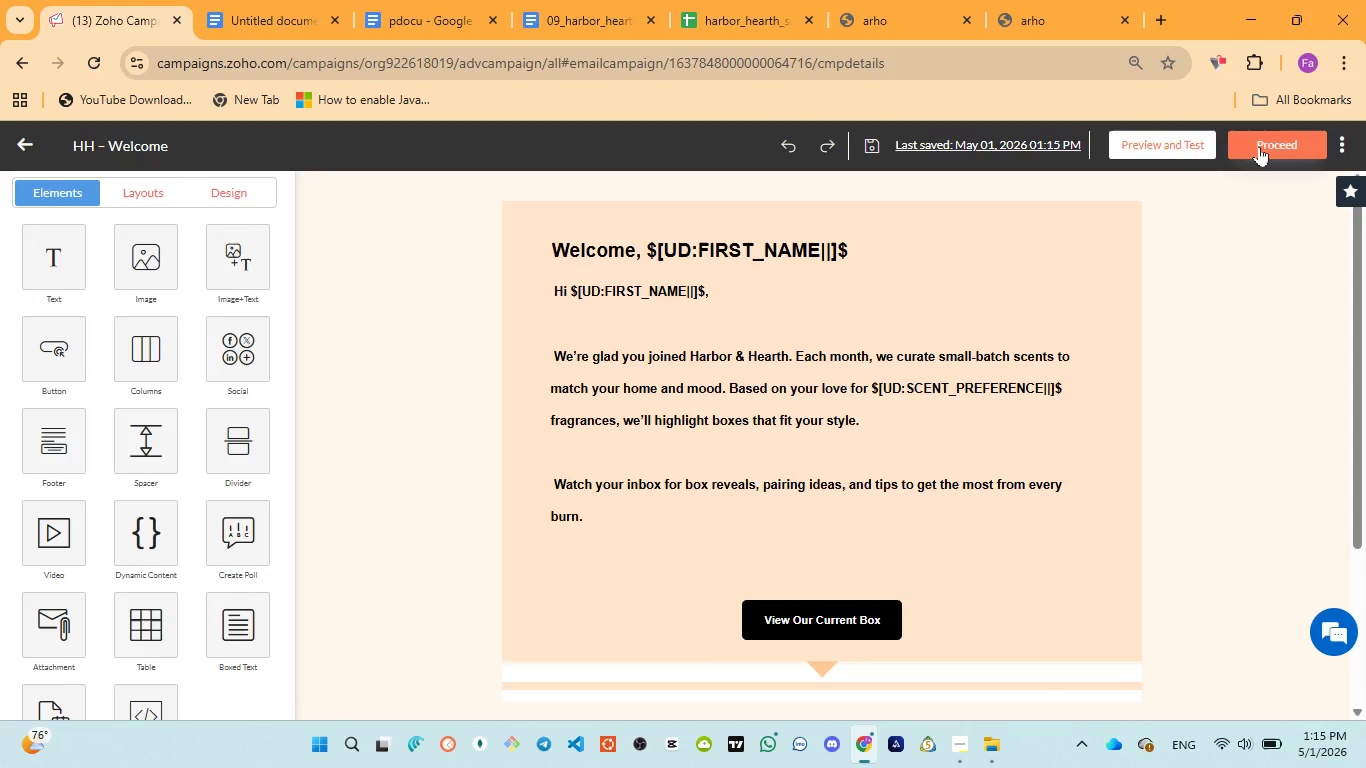 
left_click([829, 611])
 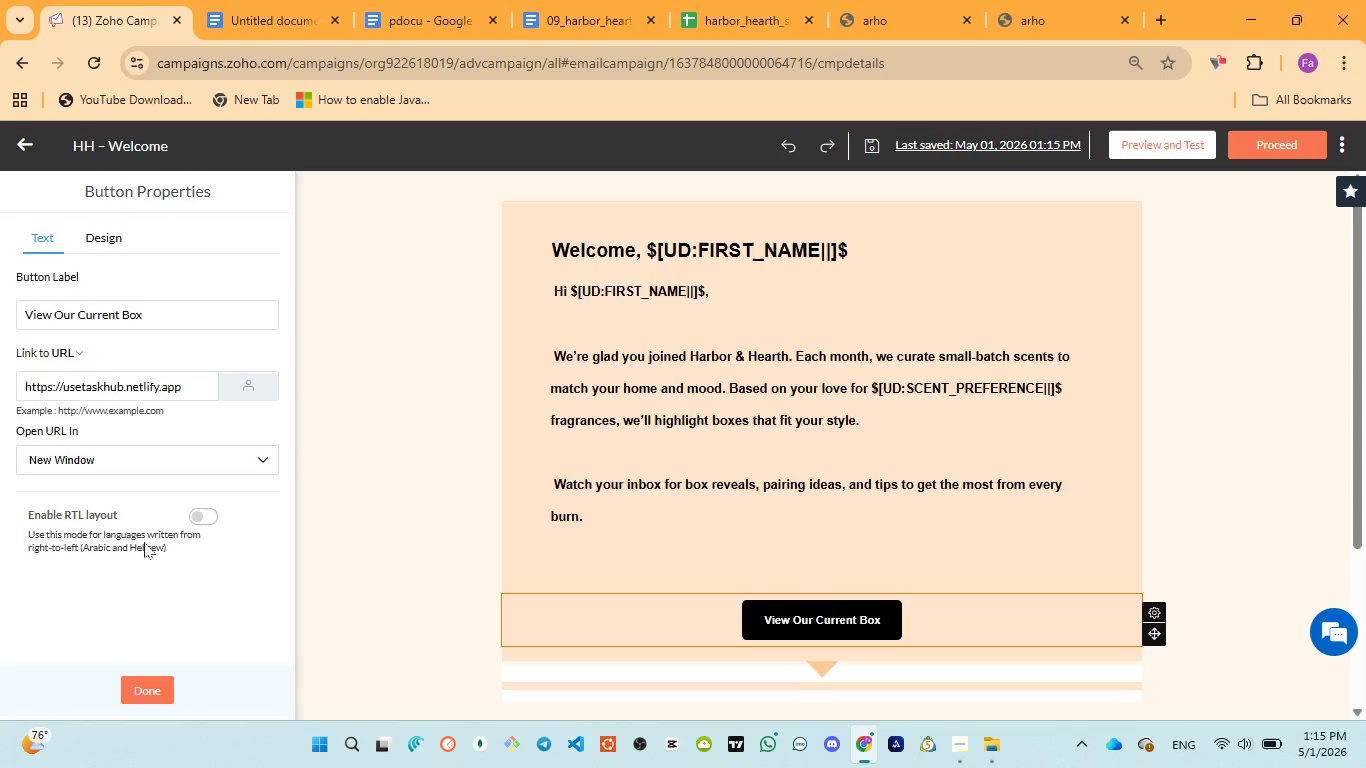 
mouse_move([116, 251])
 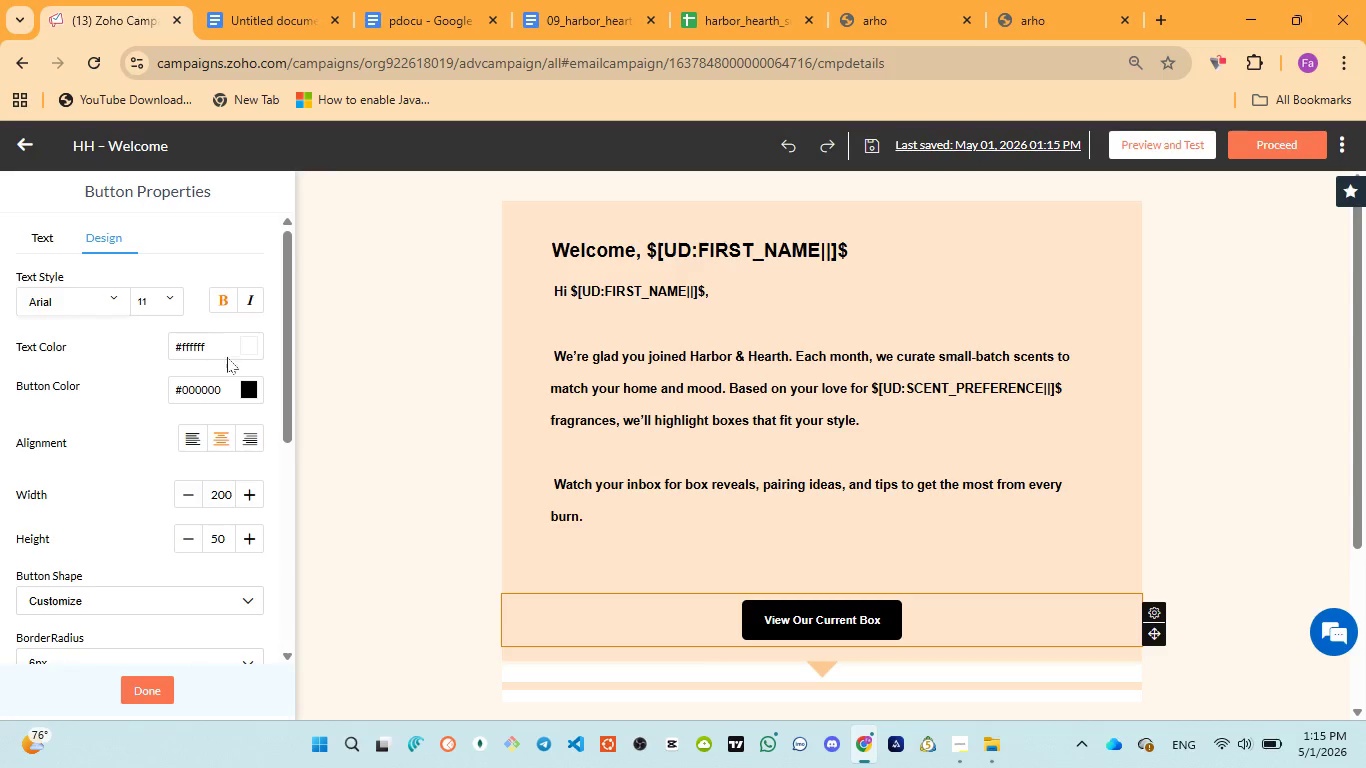 
left_click([248, 391])
 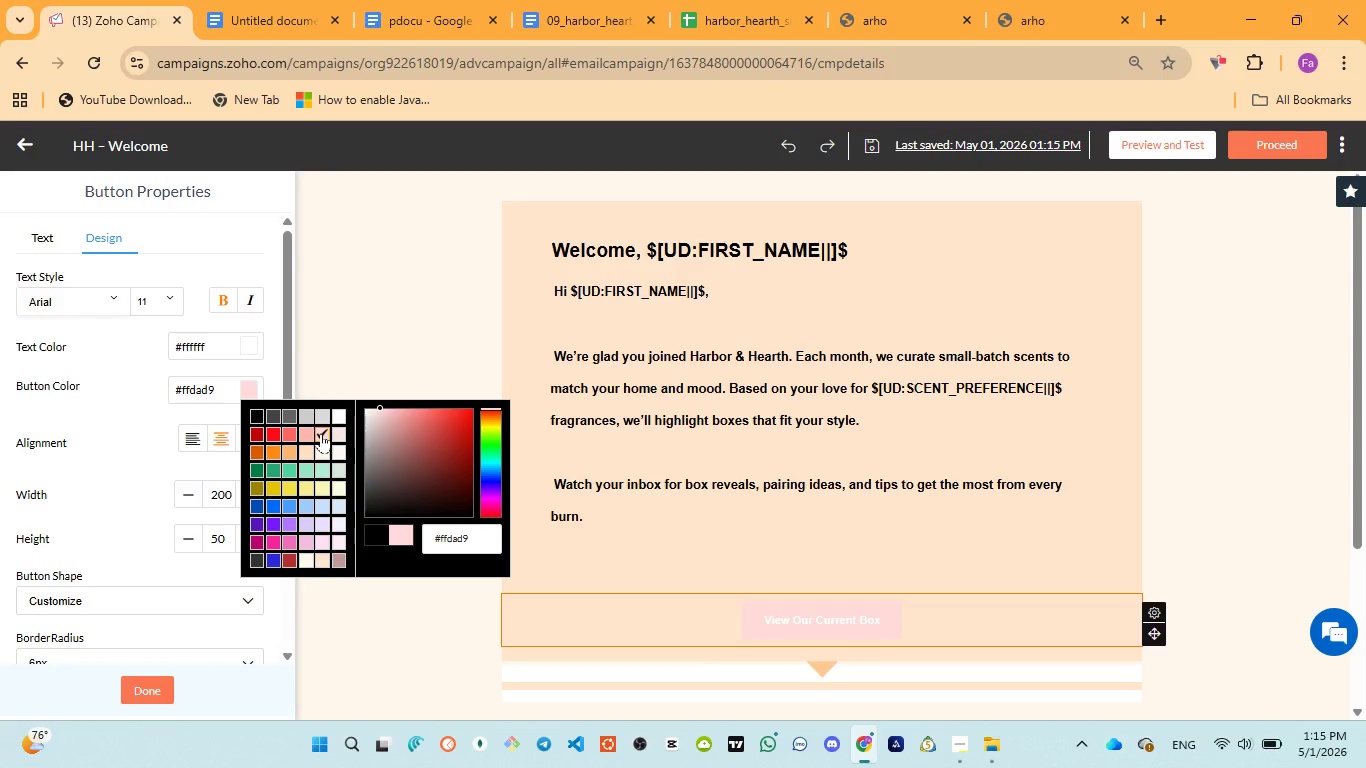 
left_click([303, 434])
 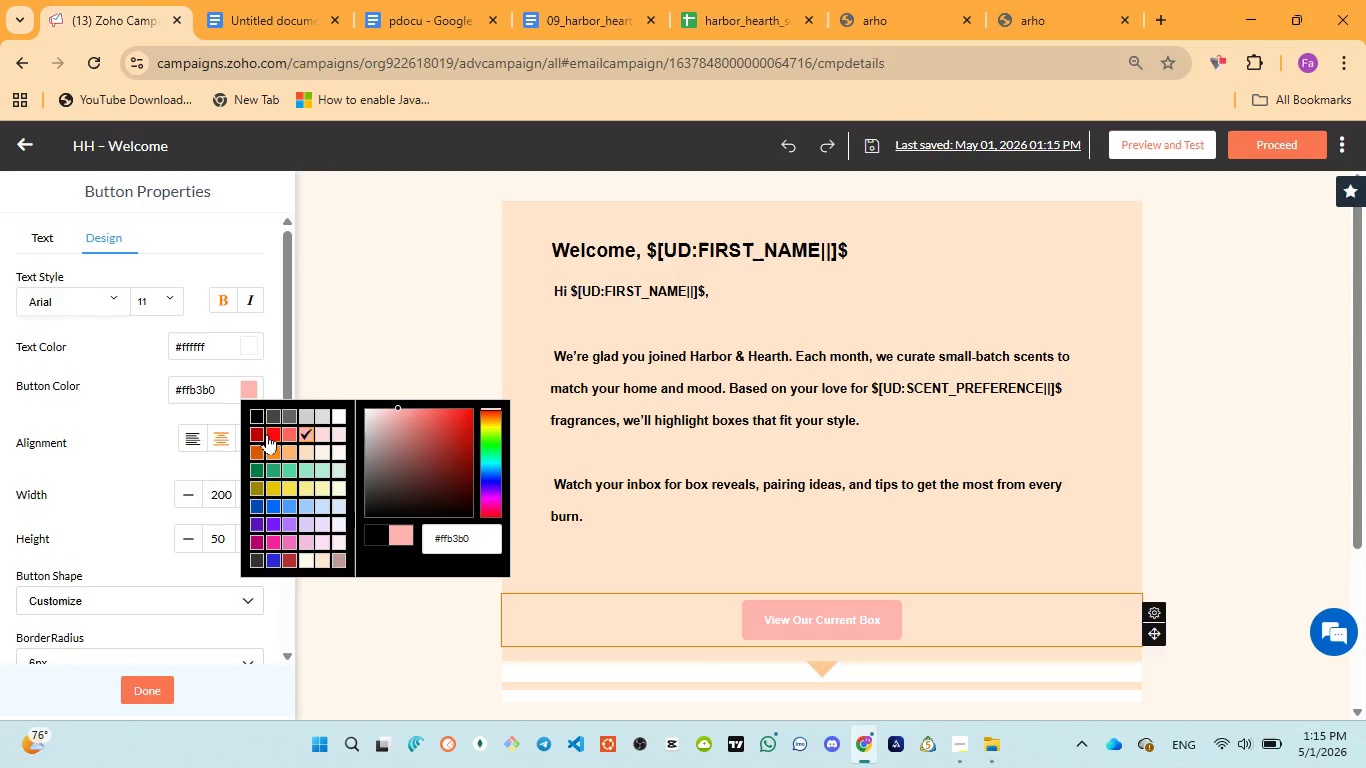 
left_click([290, 451])
 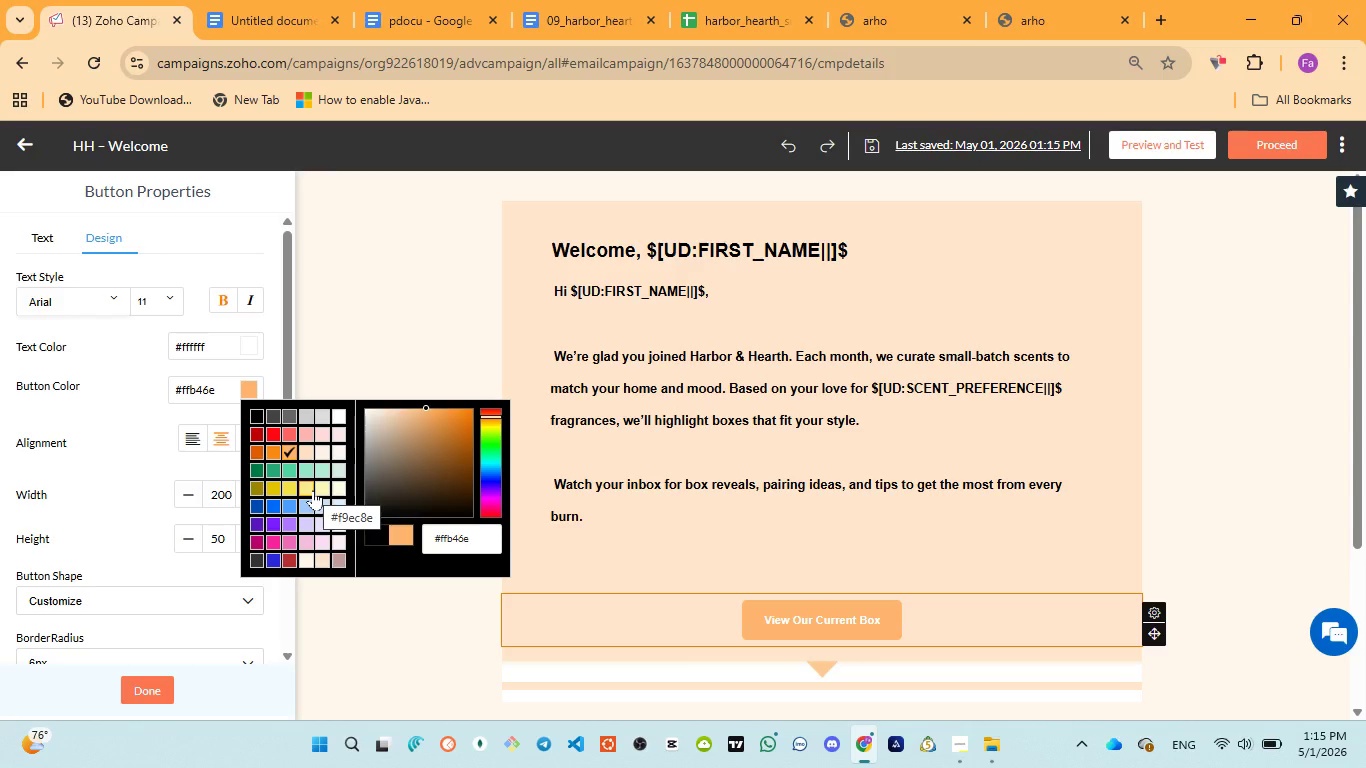 
wait(5.09)
 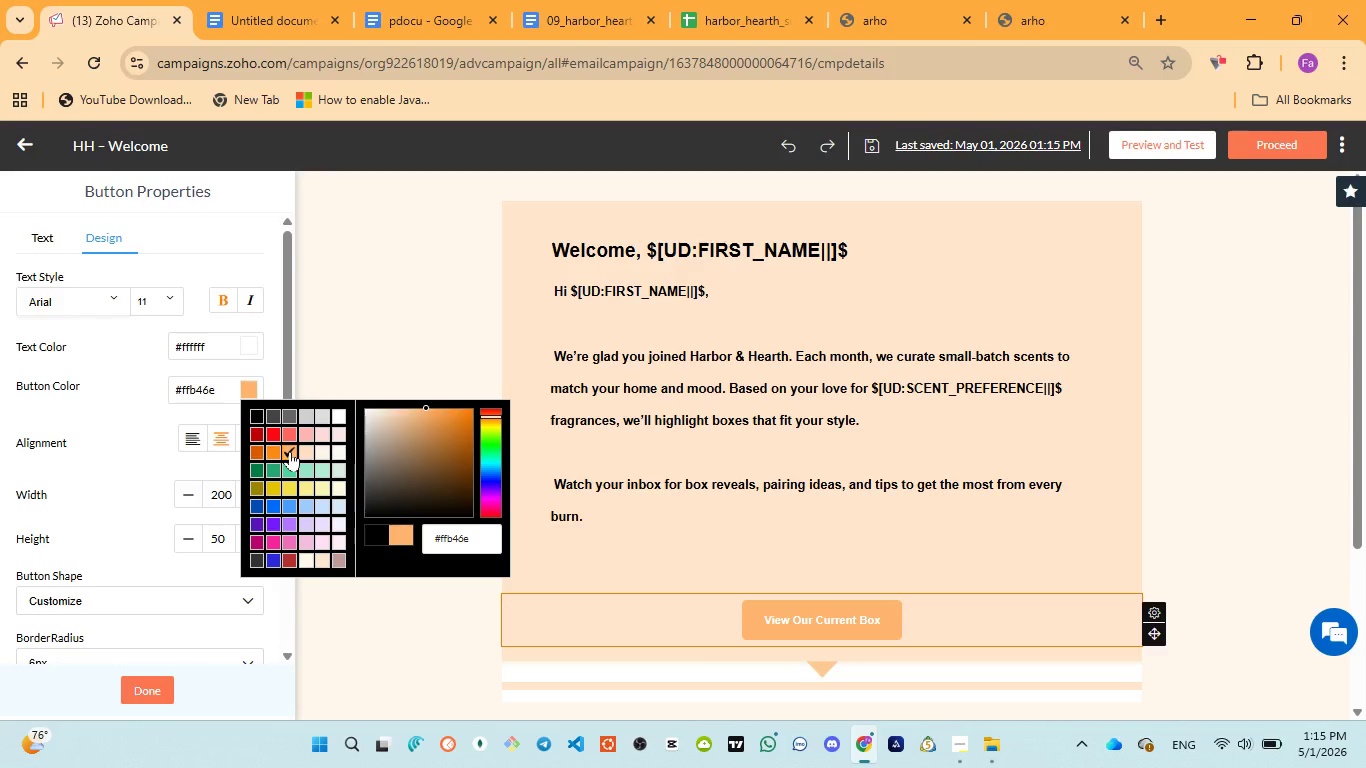 
double_click([458, 532])
 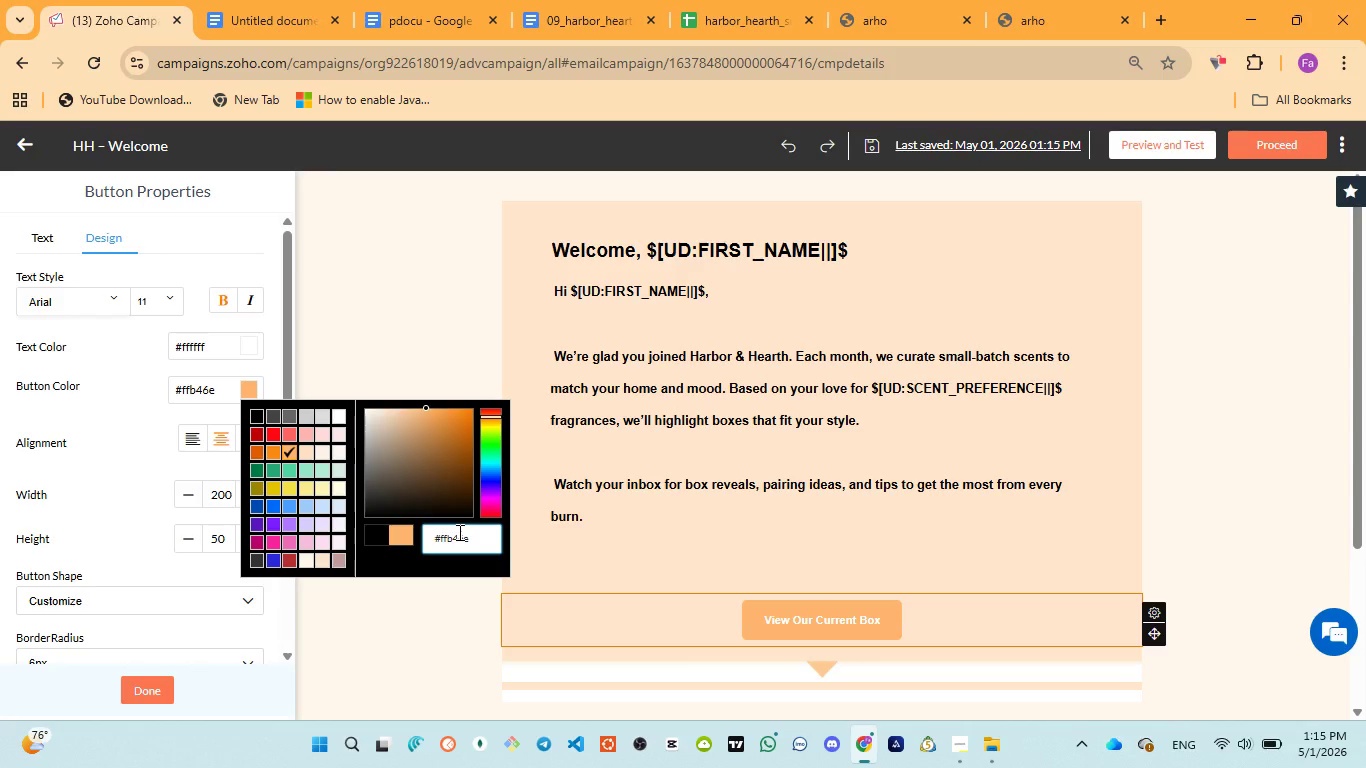 
double_click([458, 532])
 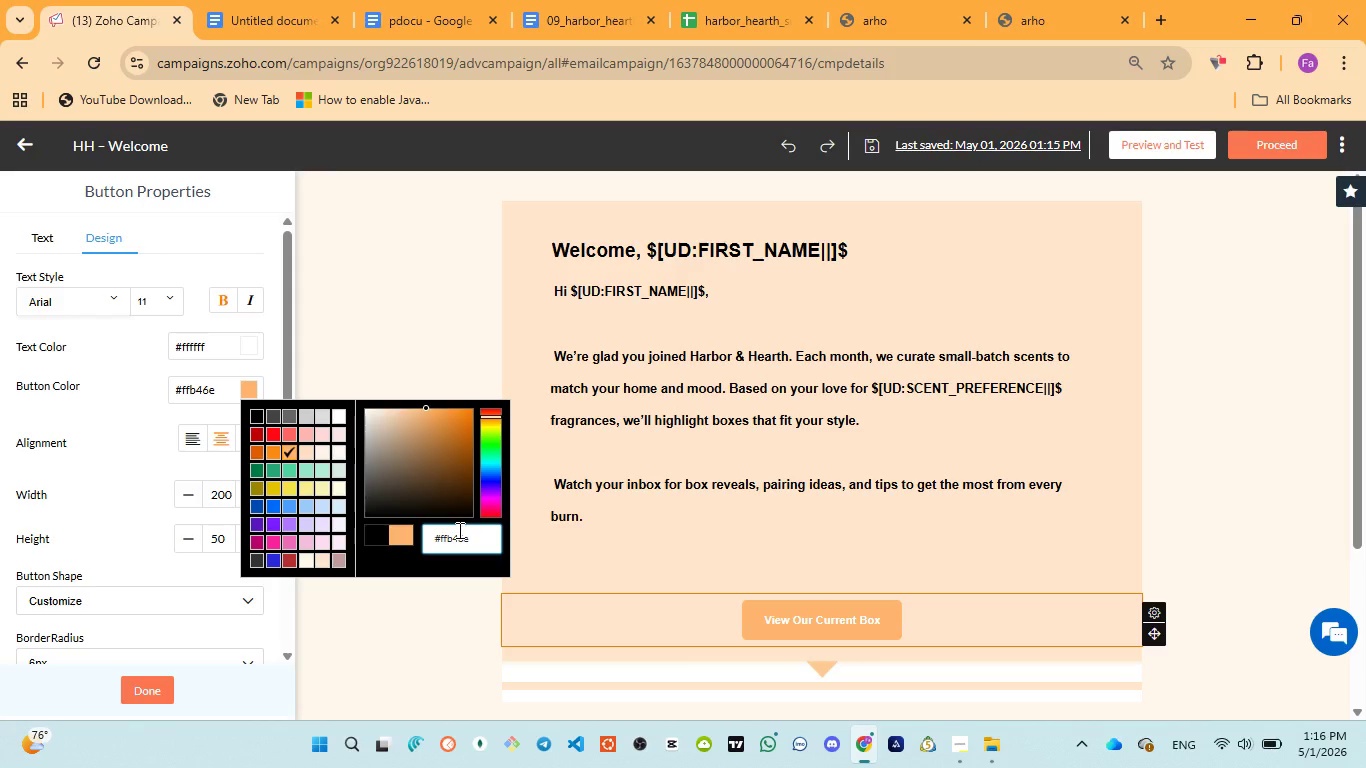 
wait(37.61)
 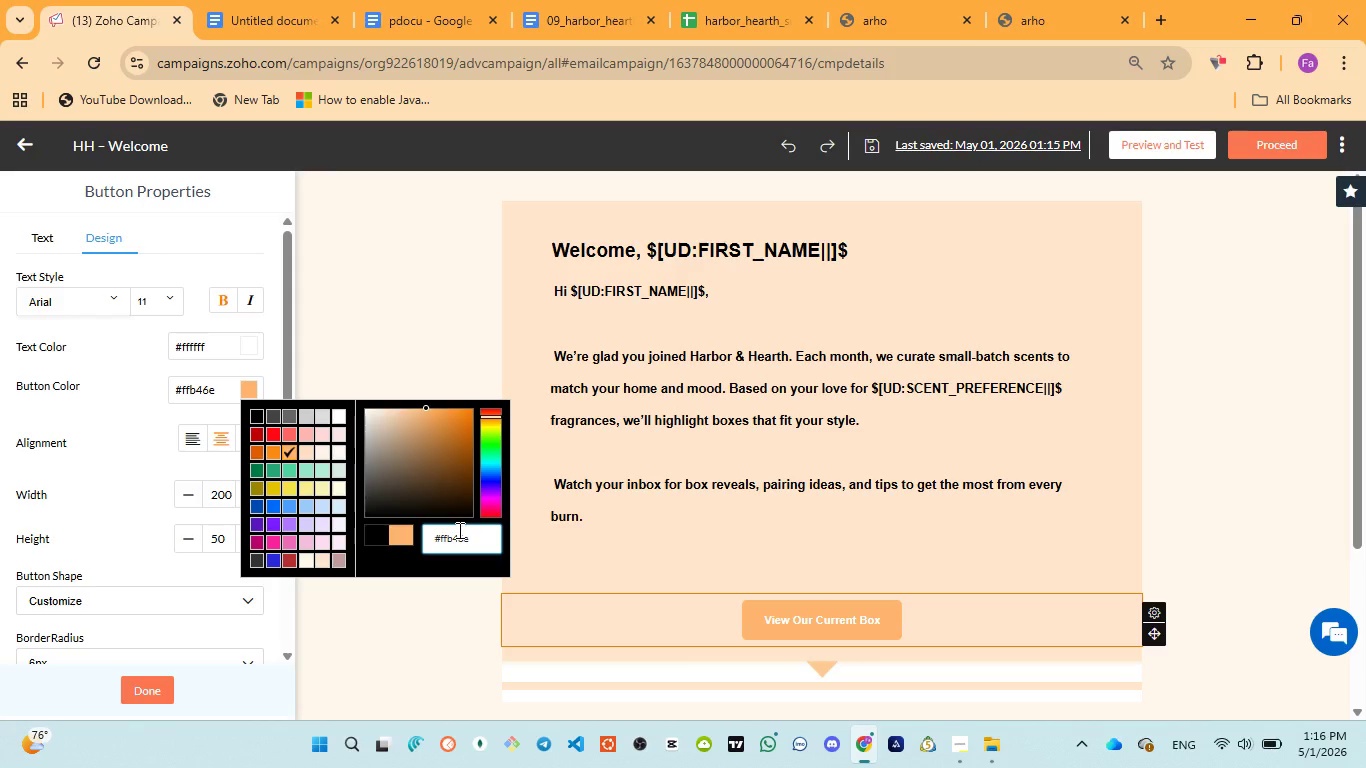 
left_click([394, 640])
 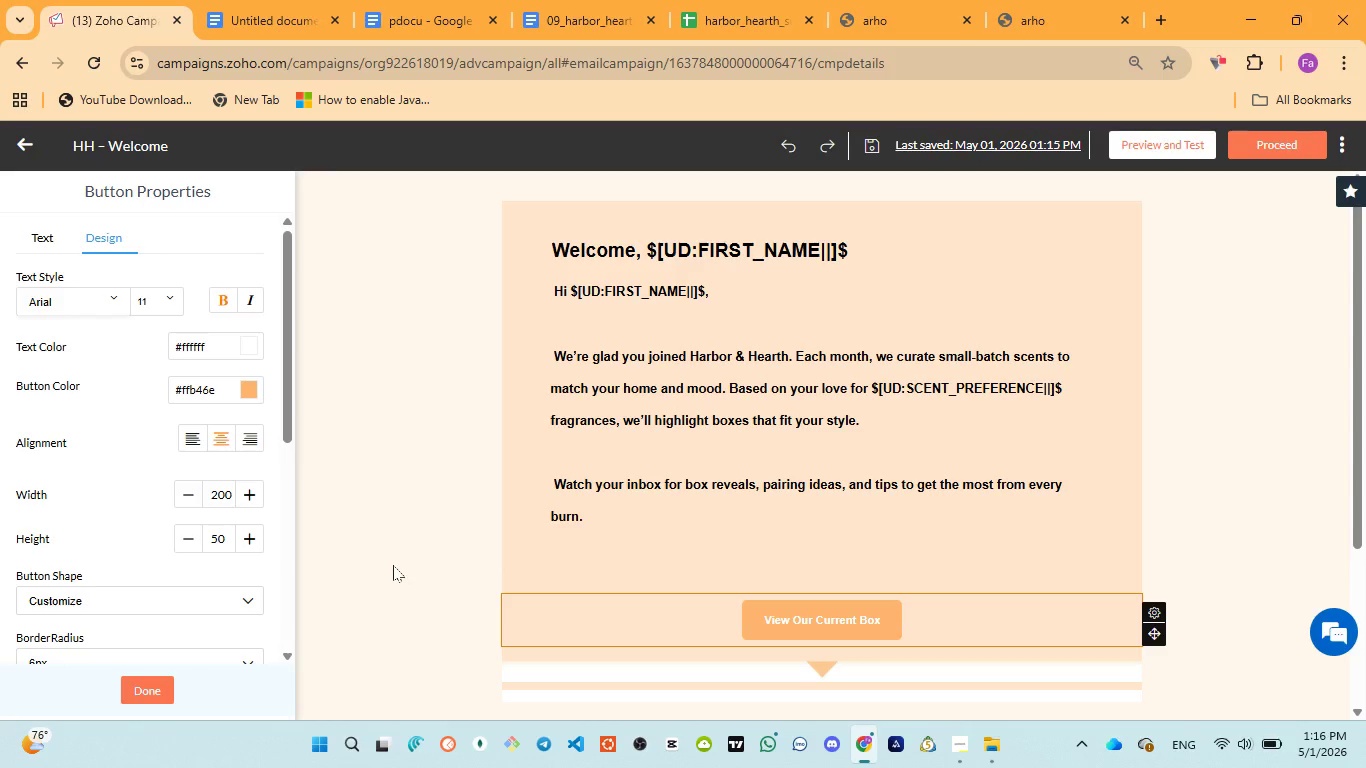 
scroll: coordinate [393, 565], scroll_direction: up, amount: 2.0
 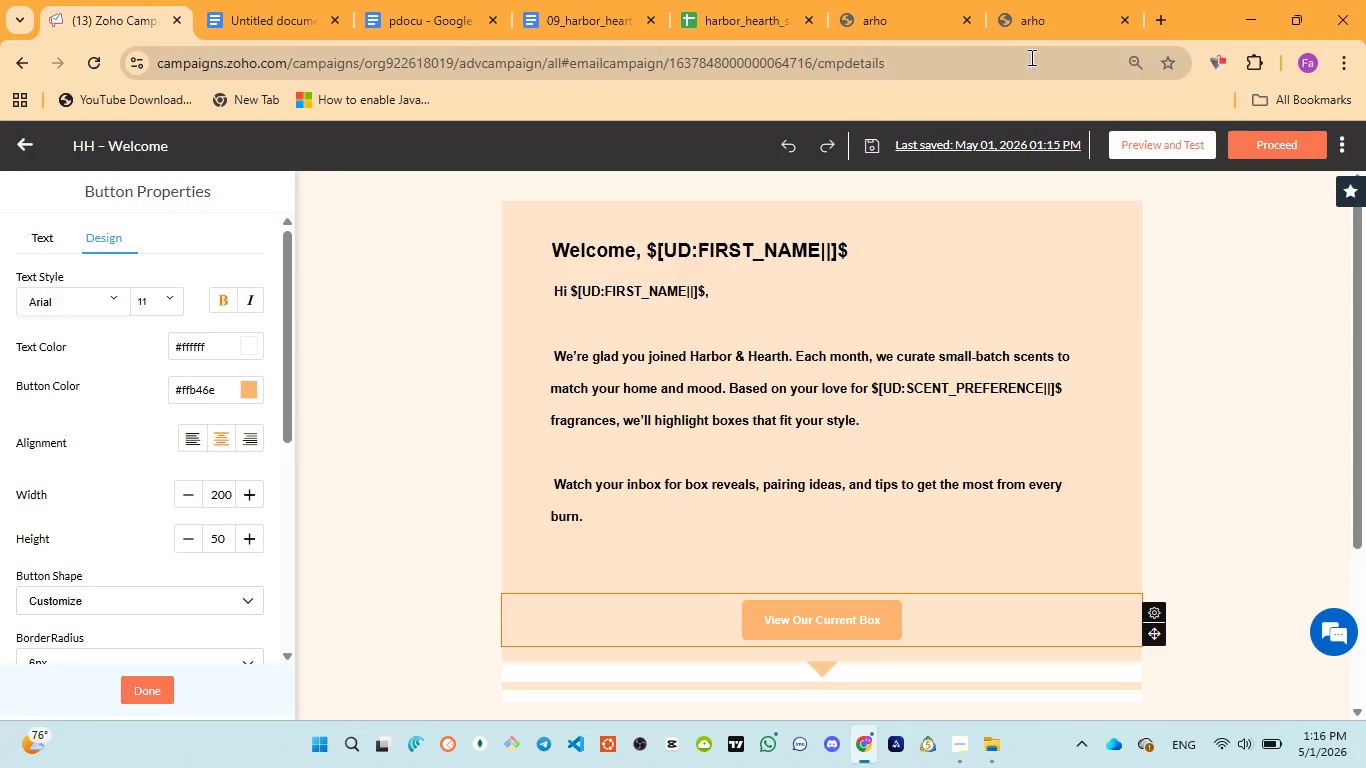 
left_click([1033, 12])
 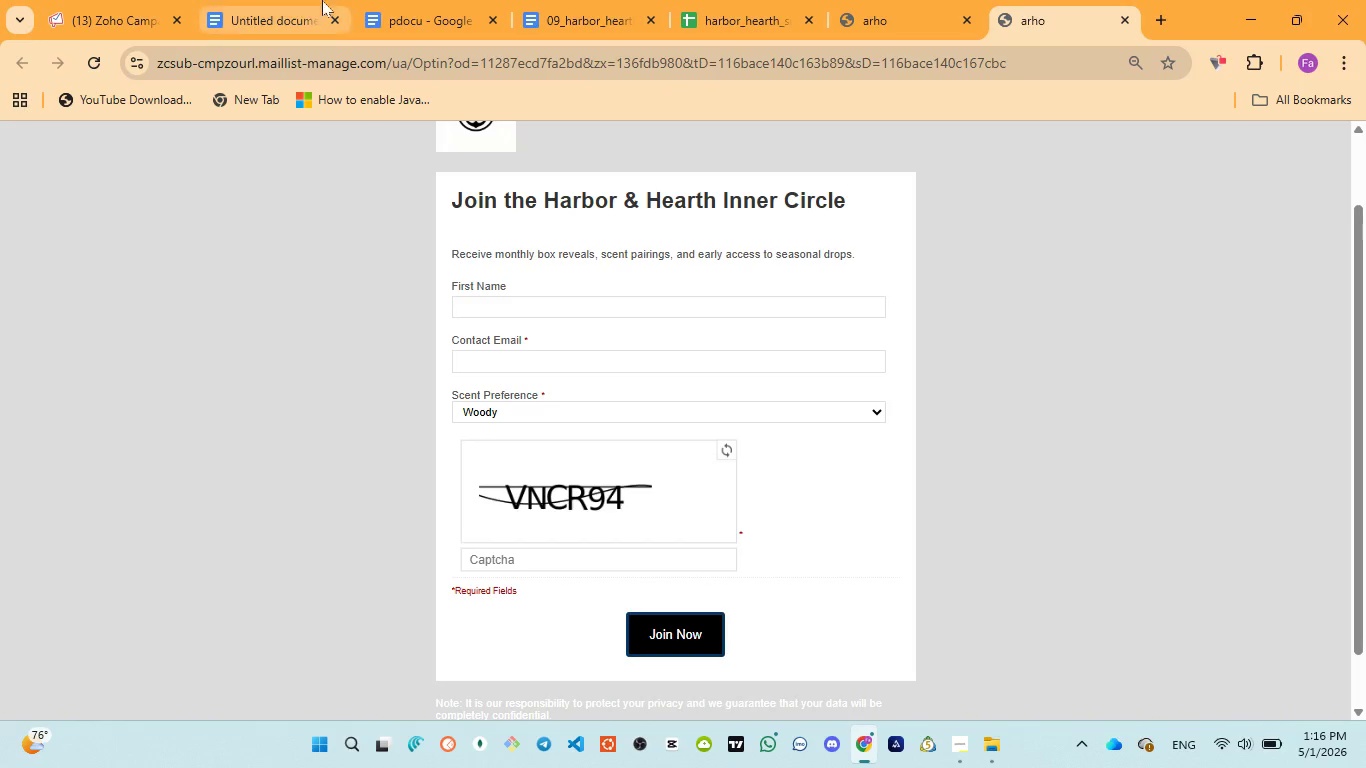 
left_click([79, 11])
 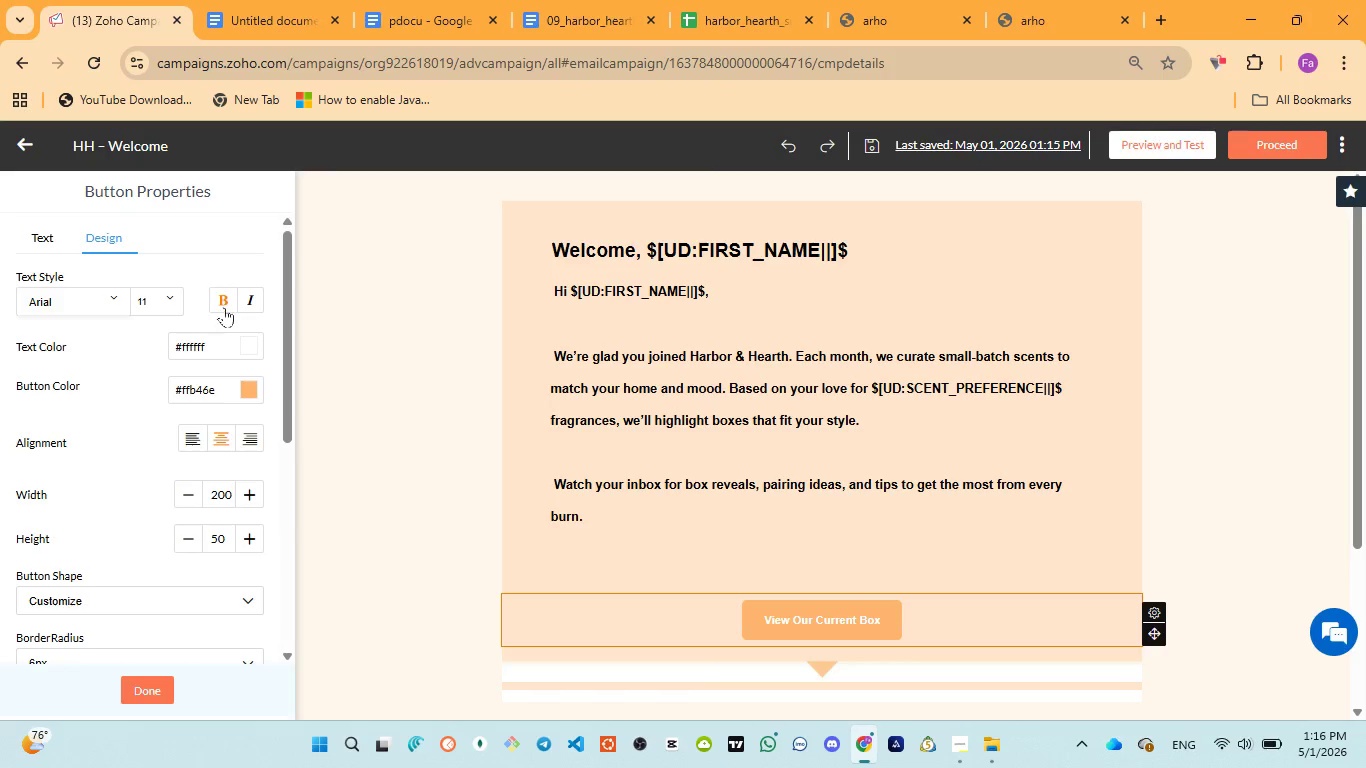 
mouse_move([260, 395])
 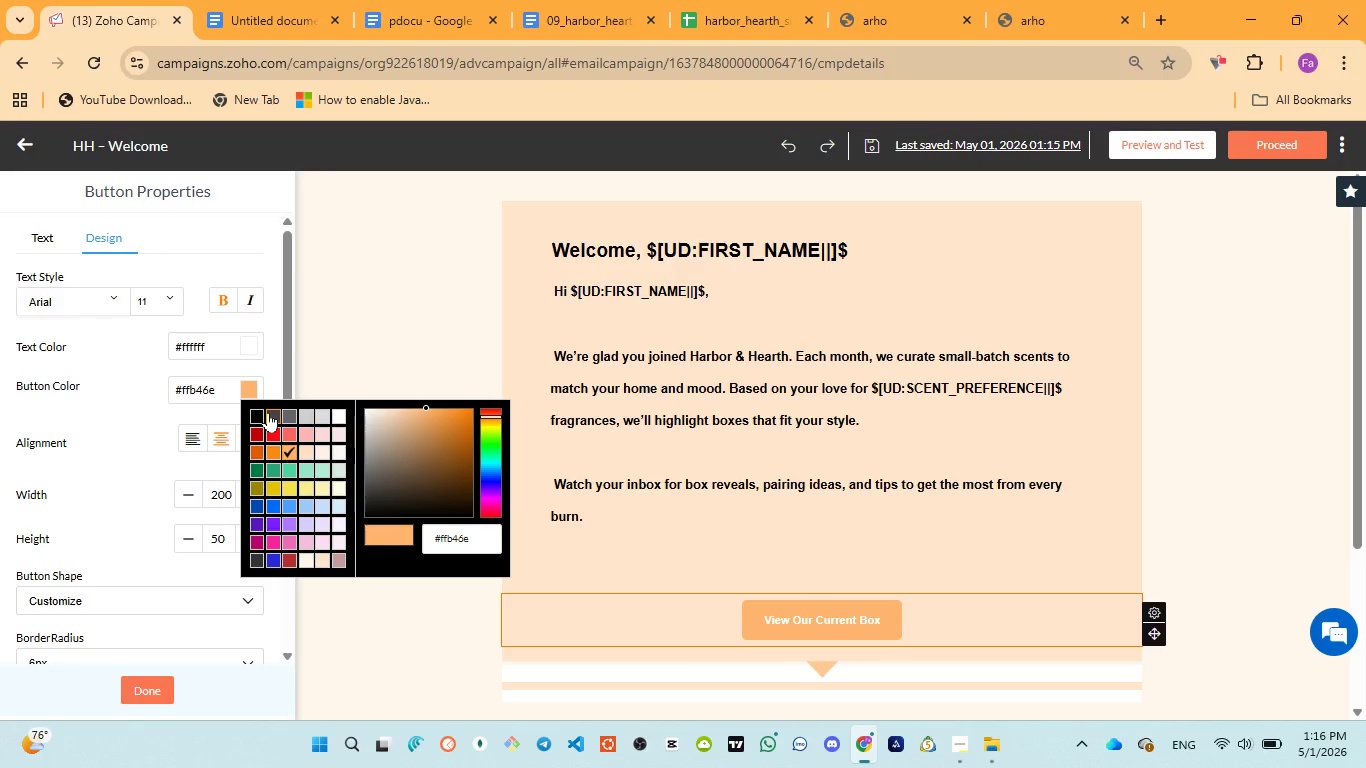 
left_click([268, 412])
 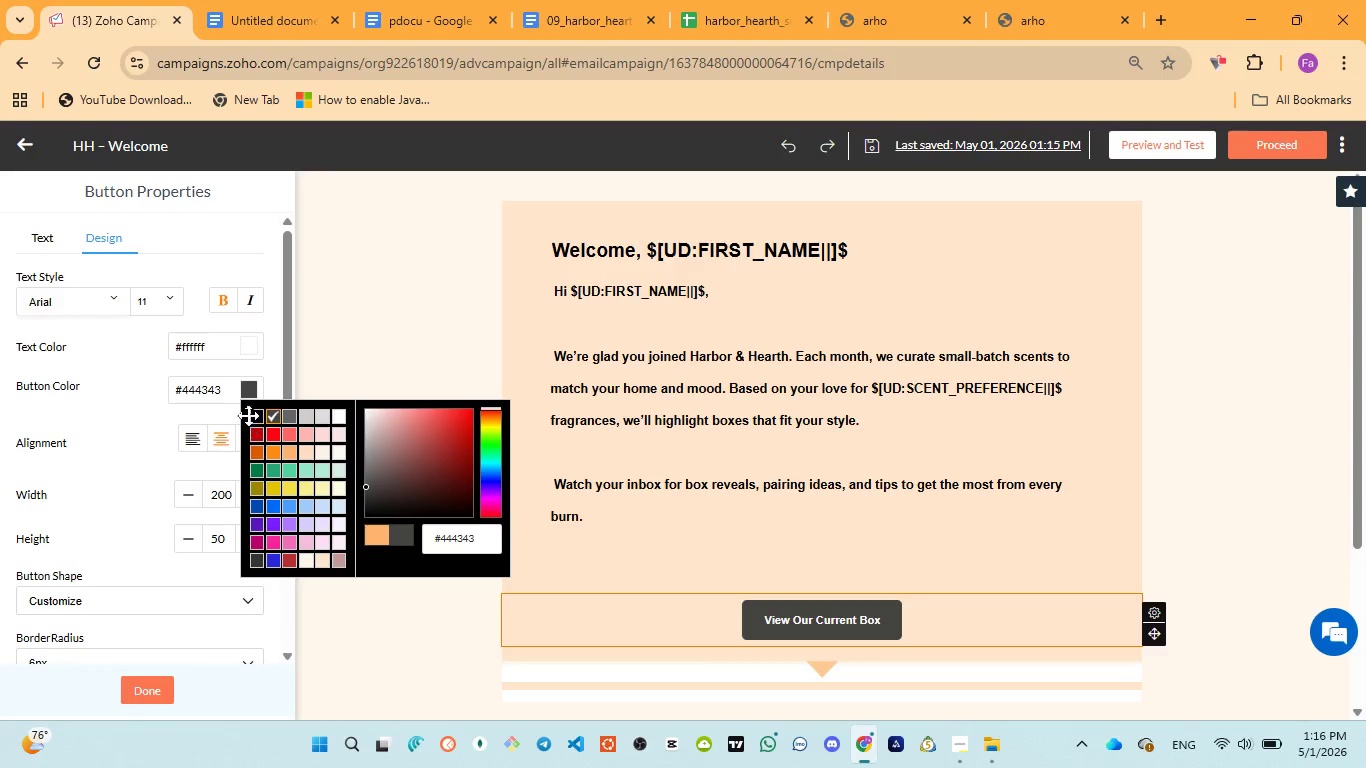 
left_click([256, 415])
 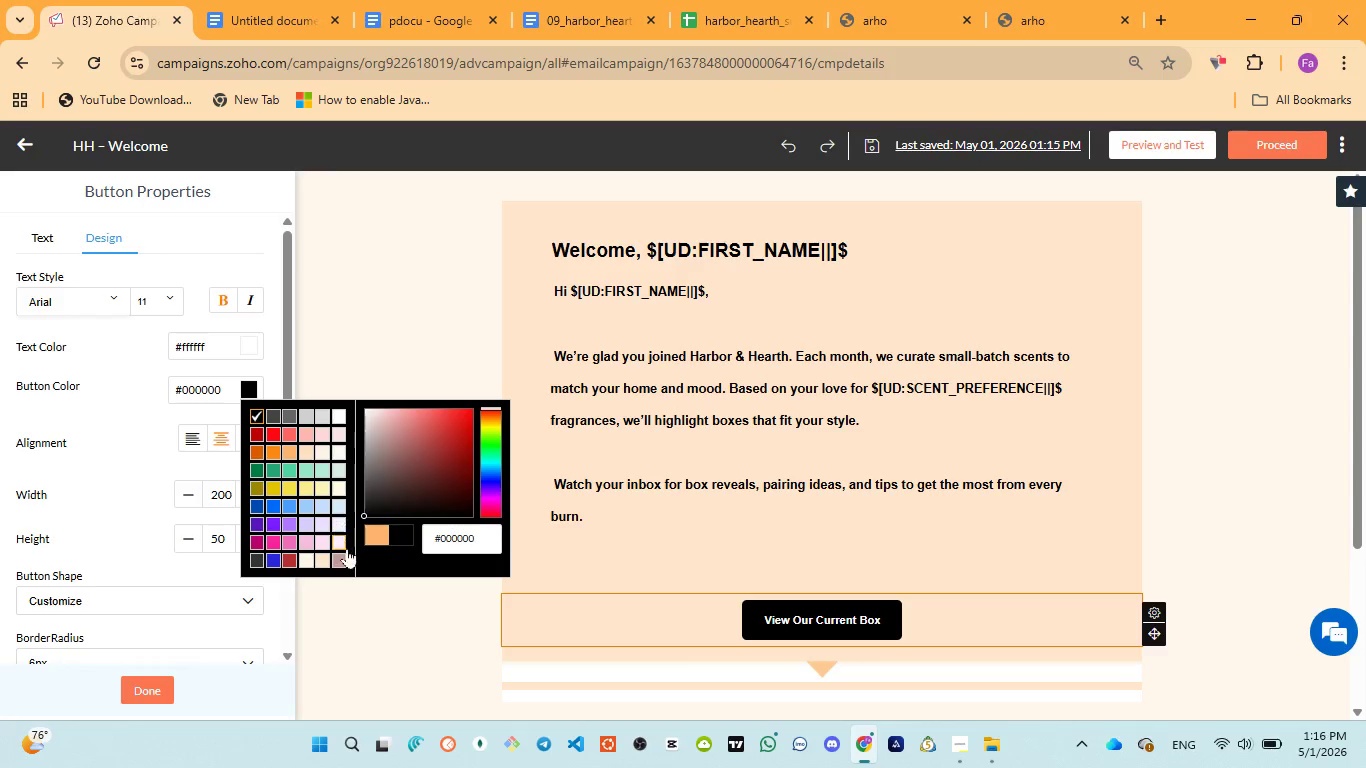 
left_click([375, 636])
 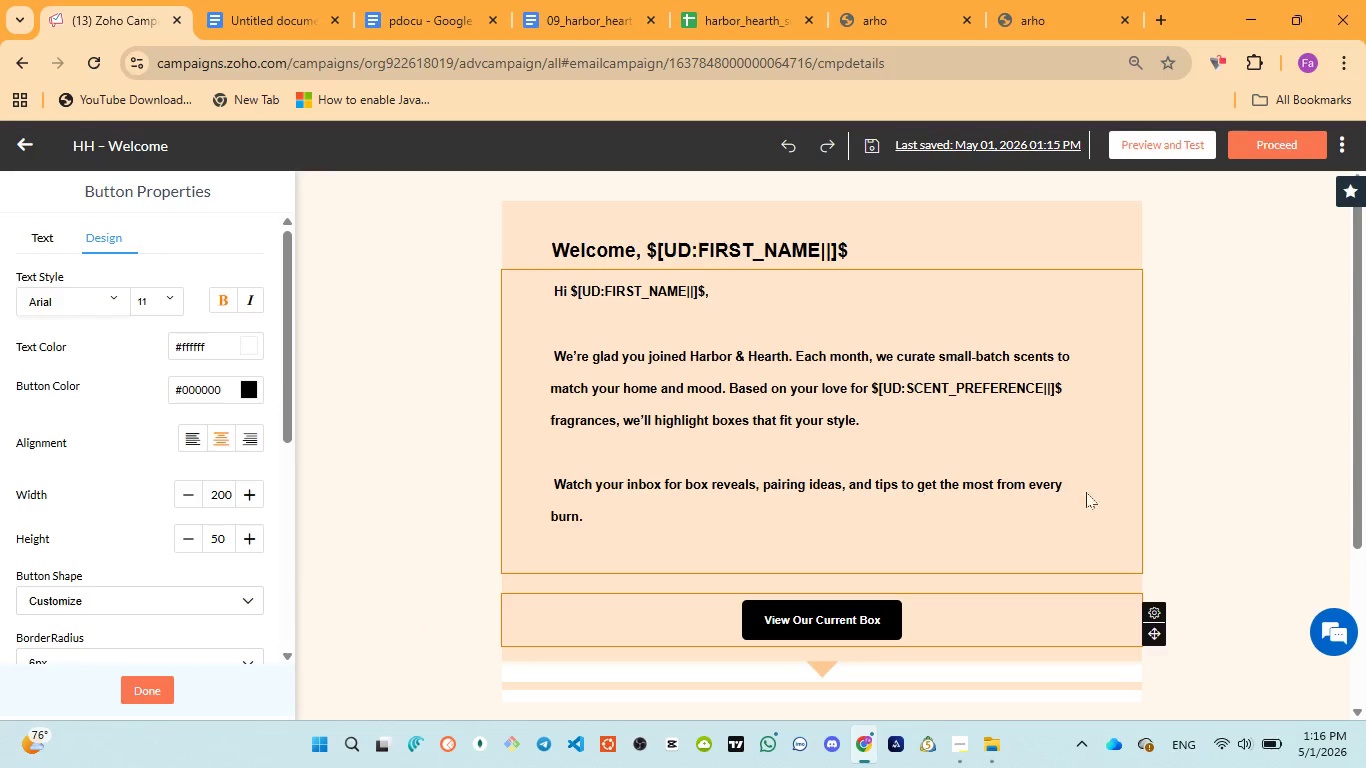 
scroll: coordinate [981, 612], scroll_direction: down, amount: 6.0
 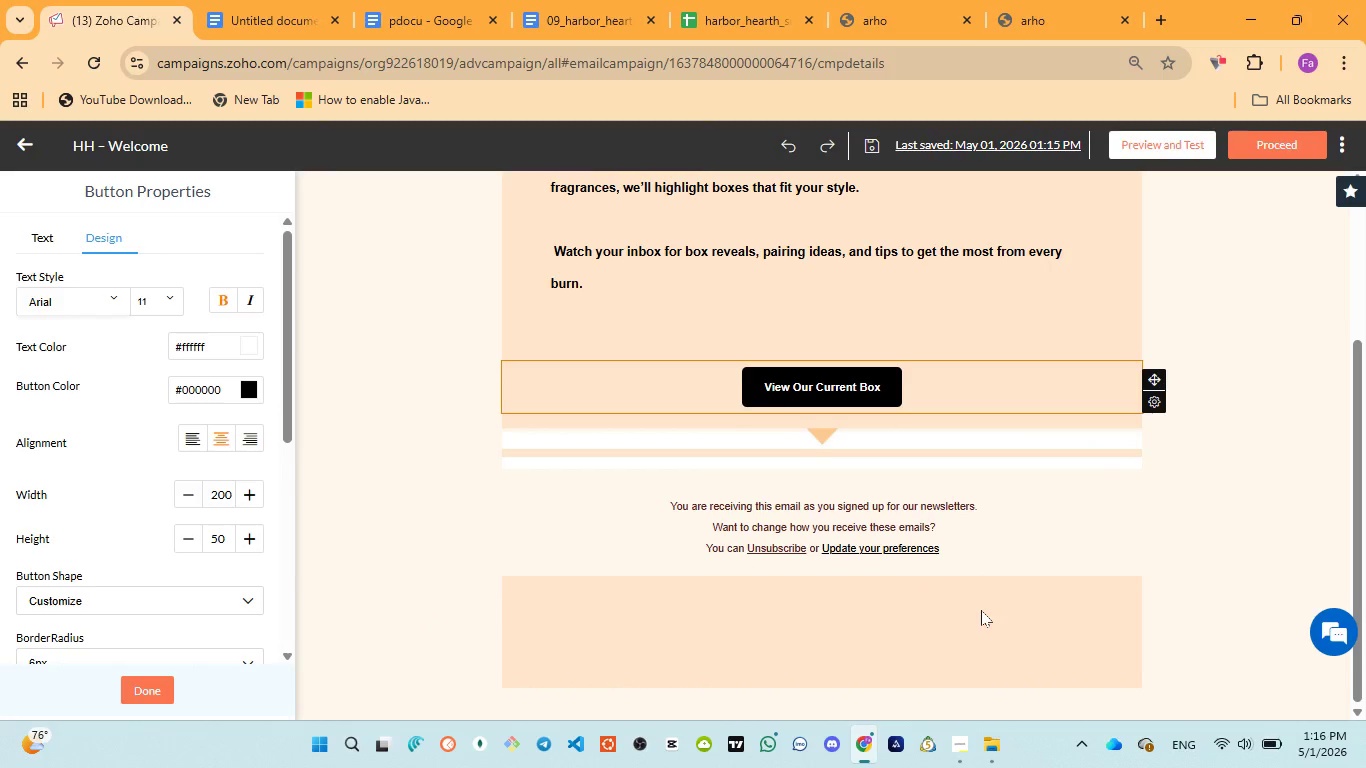 
scroll: coordinate [981, 609], scroll_direction: up, amount: 9.0
 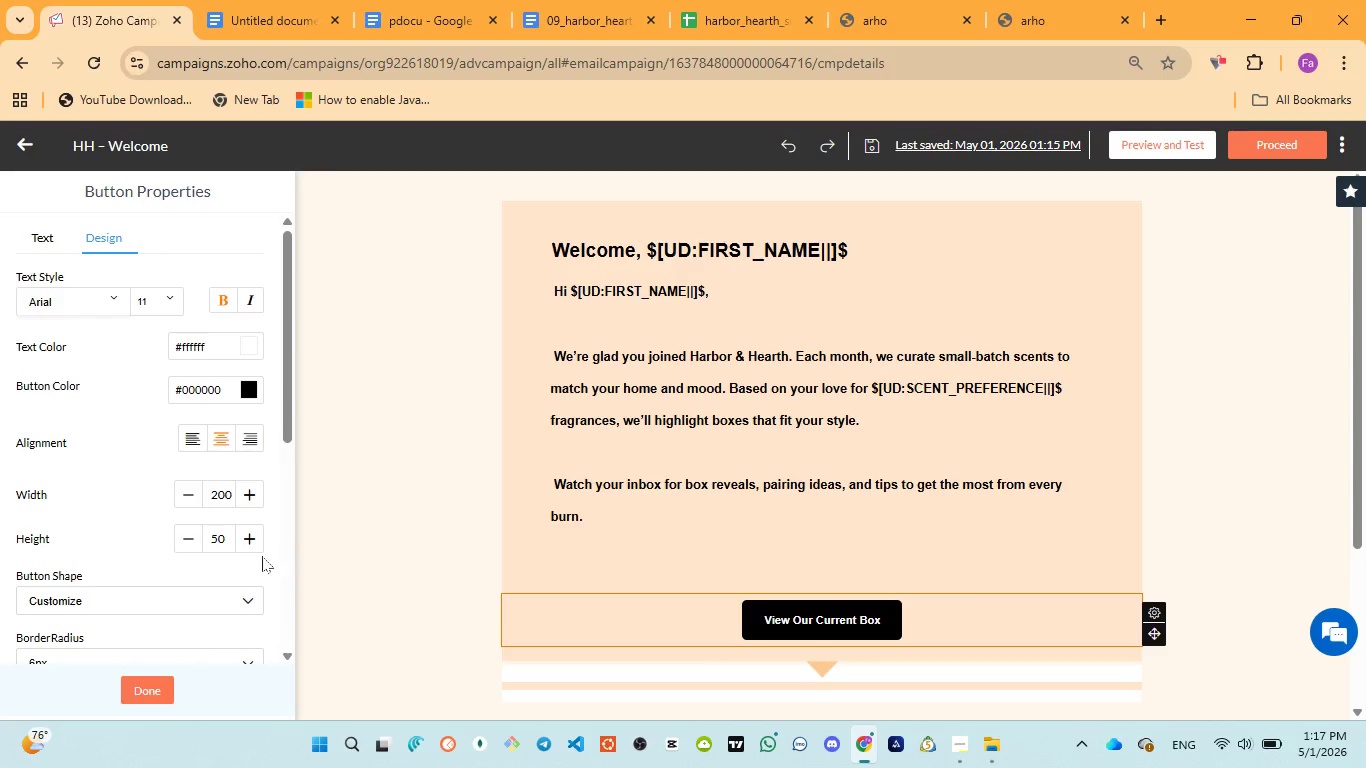 
left_click([146, 683])
 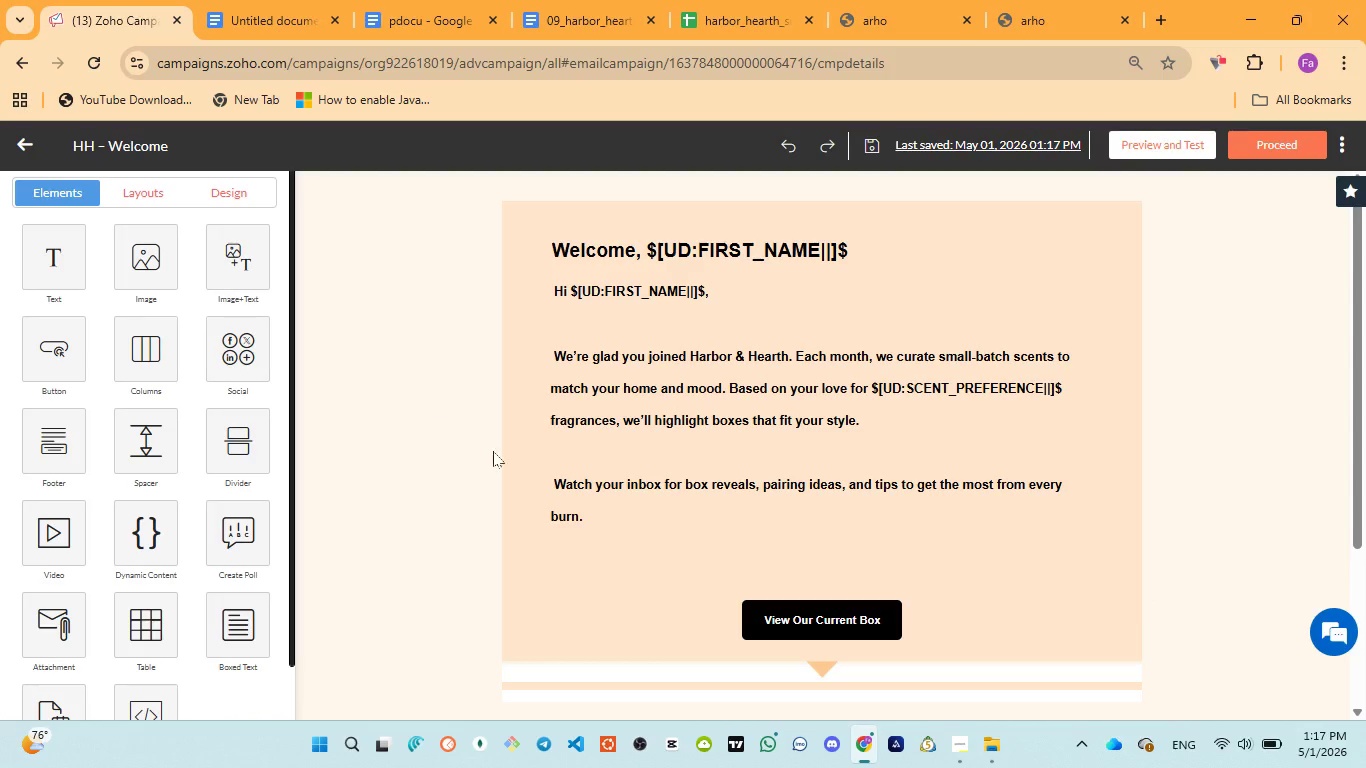 
left_click([823, 624])
 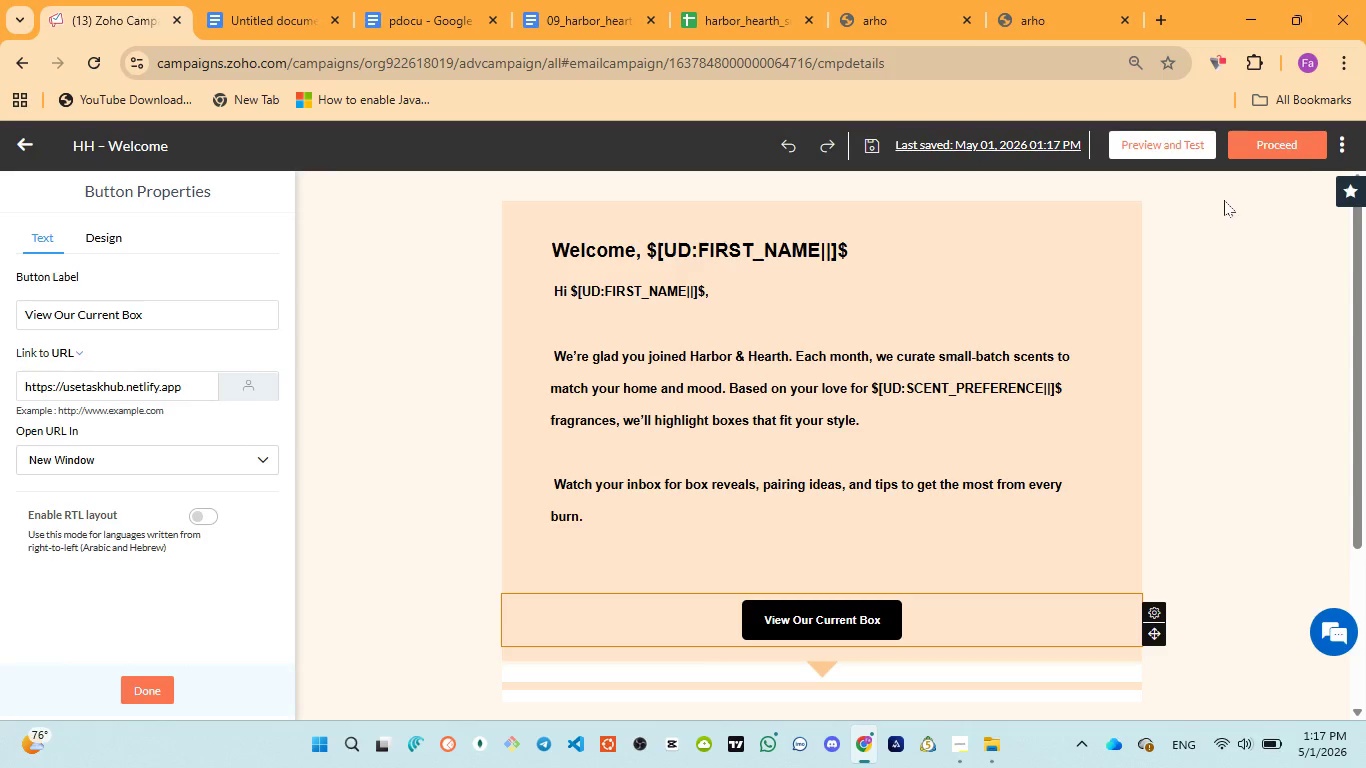 
wait(12.97)
 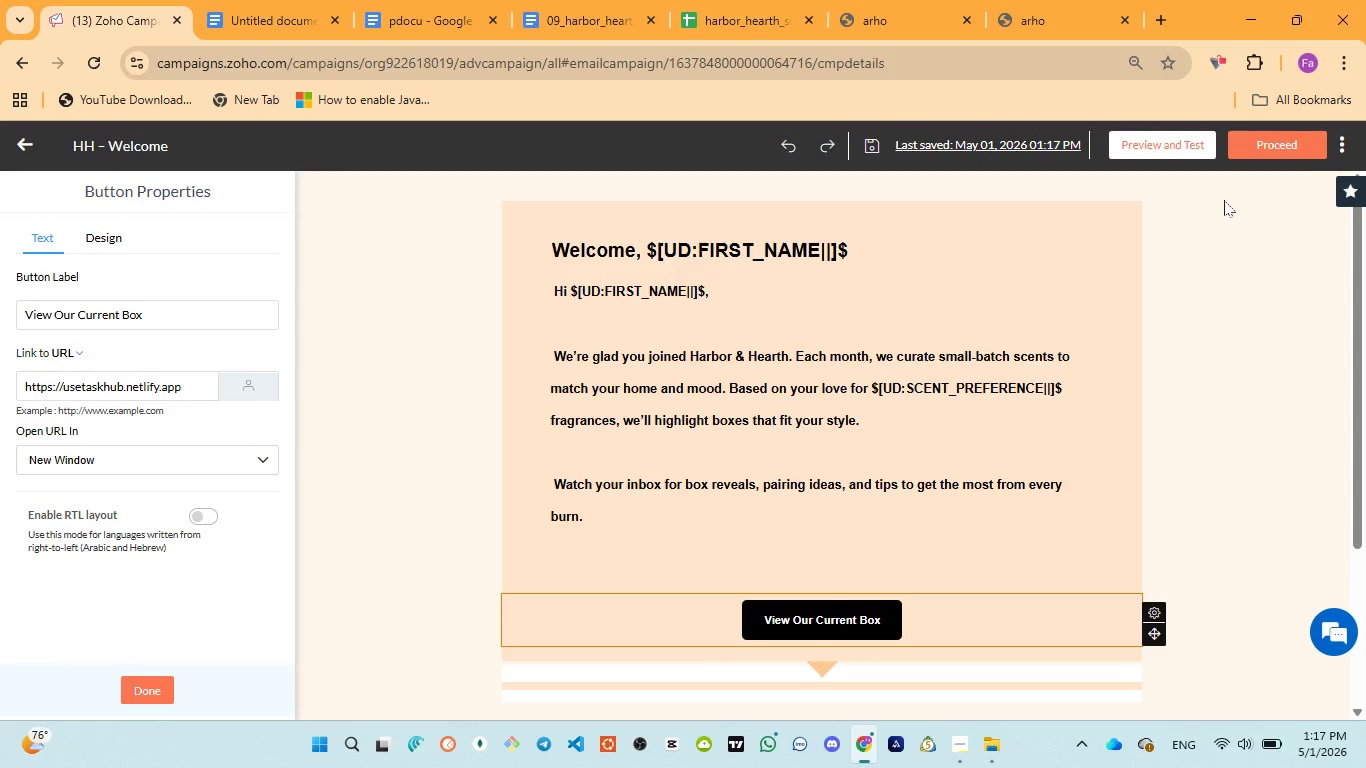 
left_click([741, 280])
 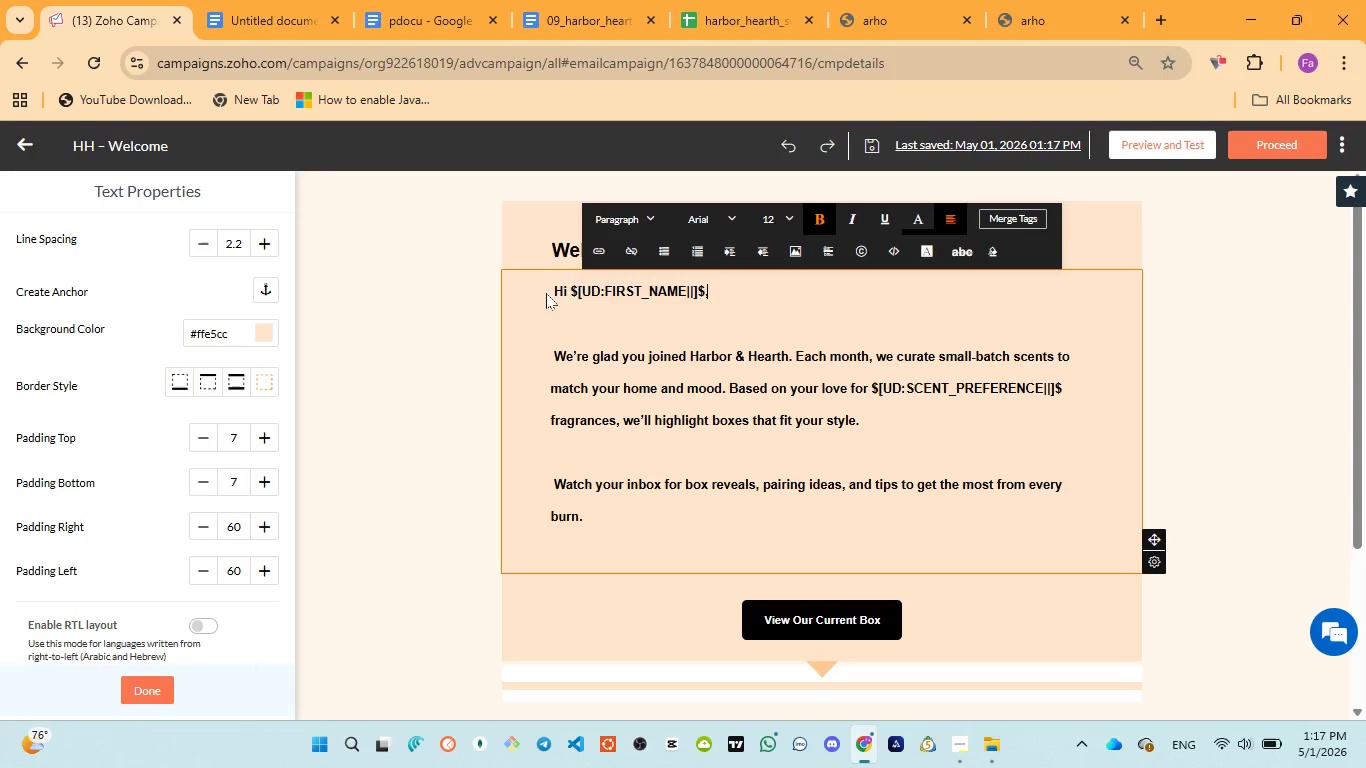 
left_click([553, 290])
 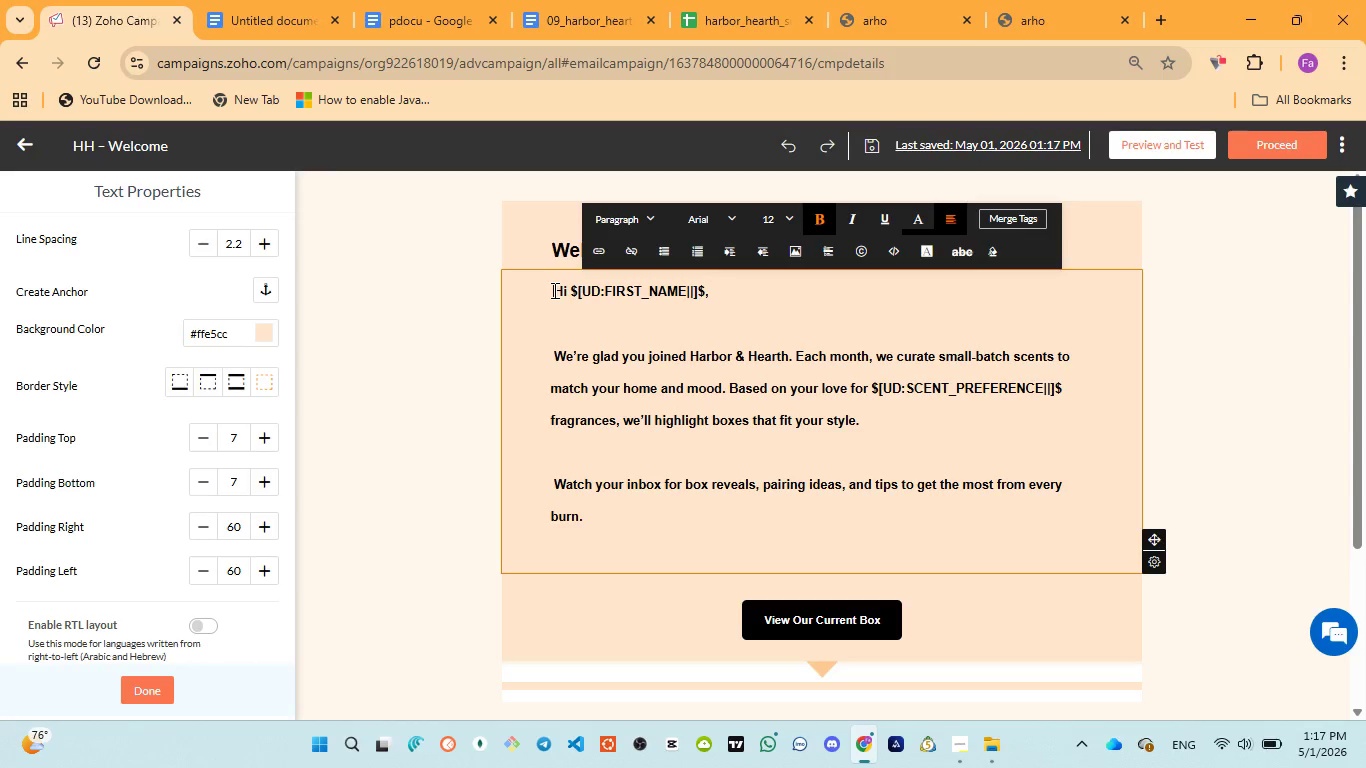 
key(Enter)
 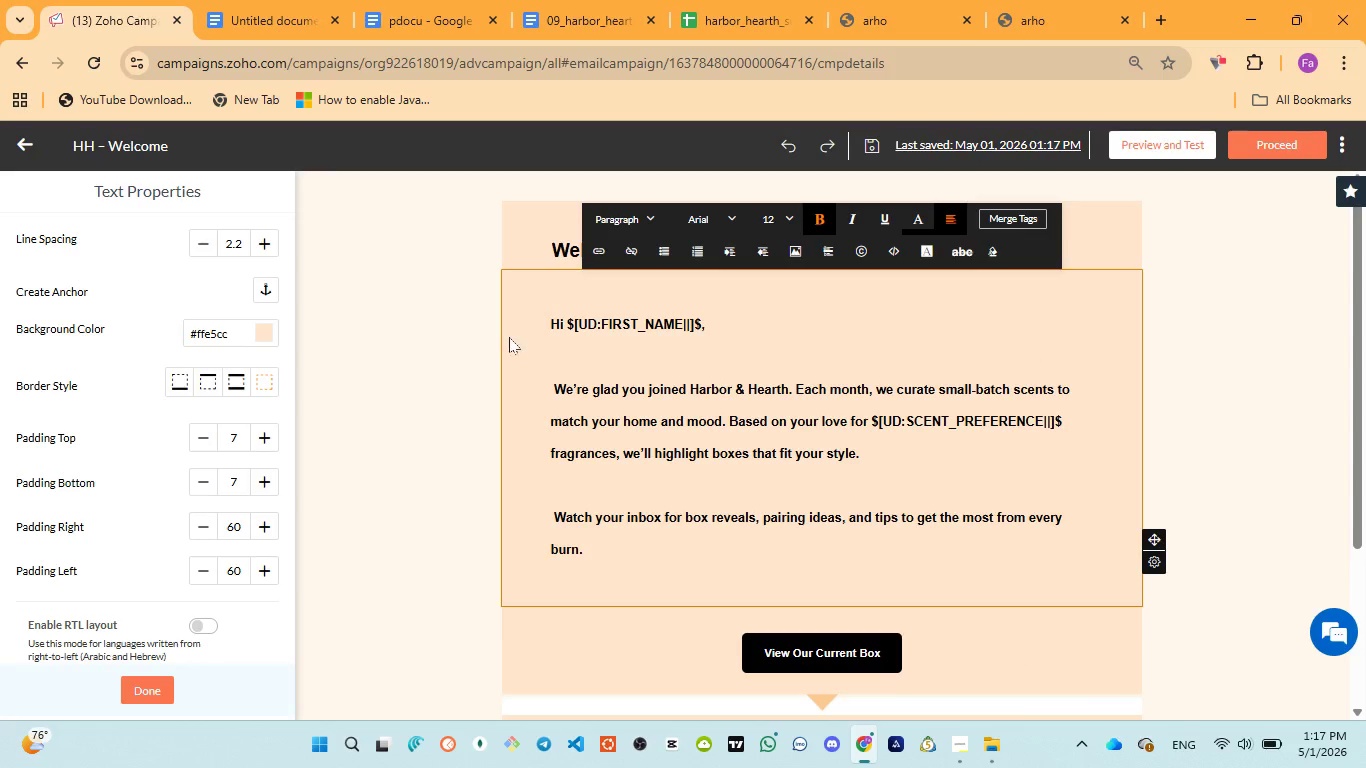 
left_click([444, 405])
 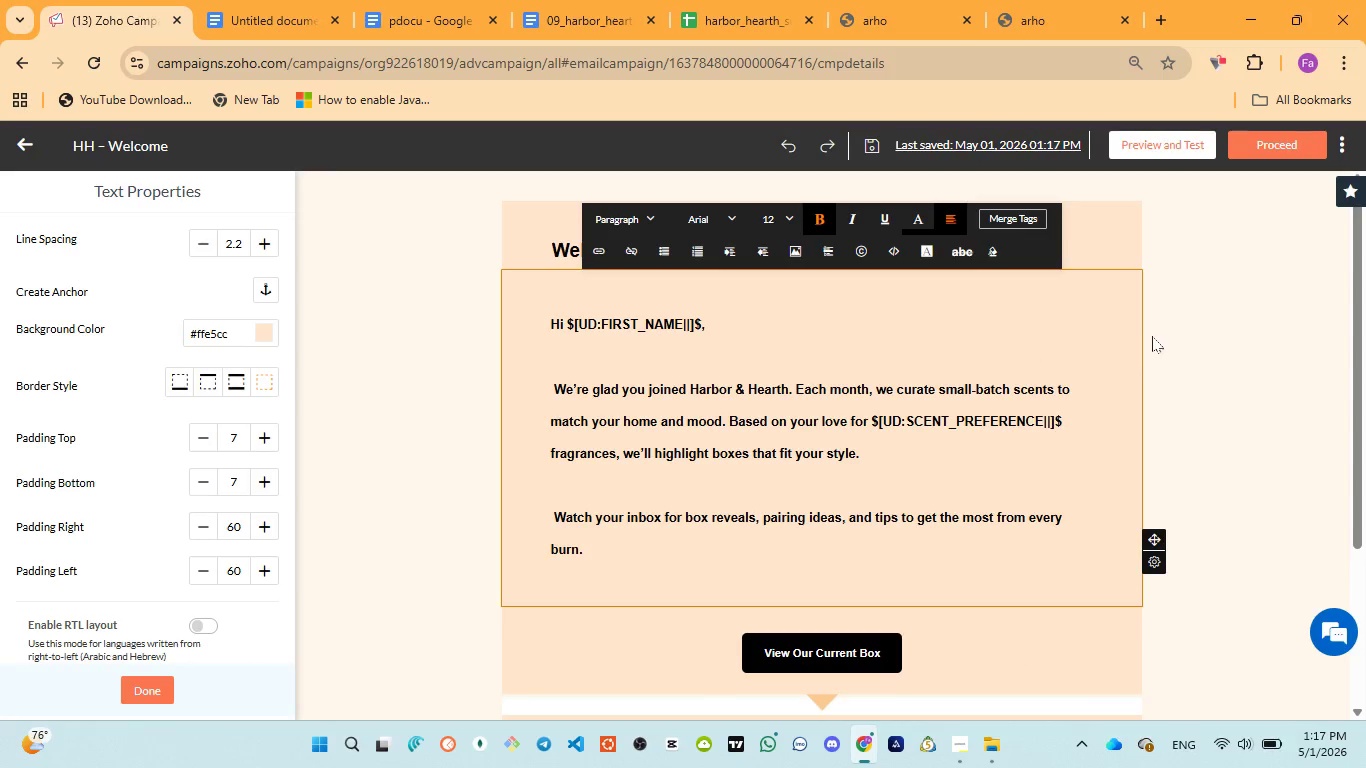 
left_click([1207, 348])
 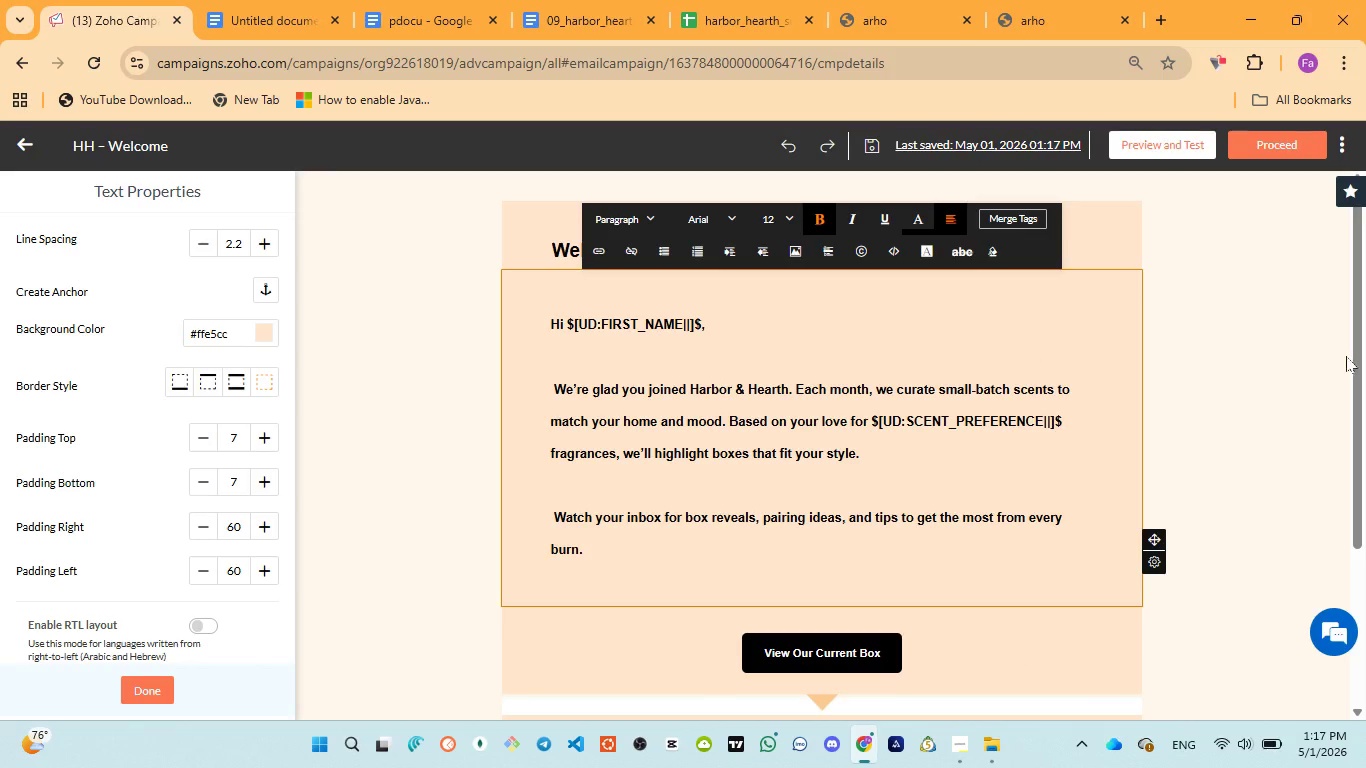 
left_click_drag(start_coordinate=[1359, 348], to_coordinate=[1353, 260])
 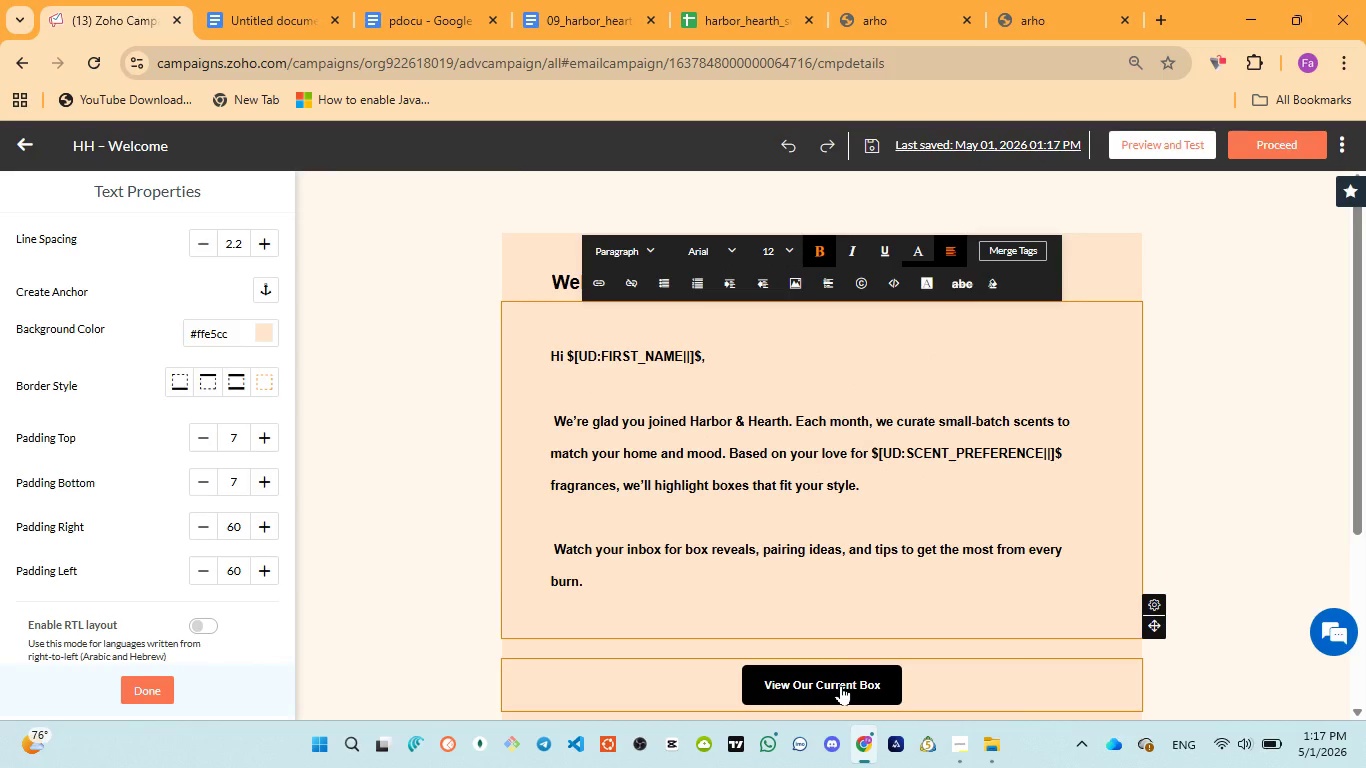 
left_click([841, 685])
 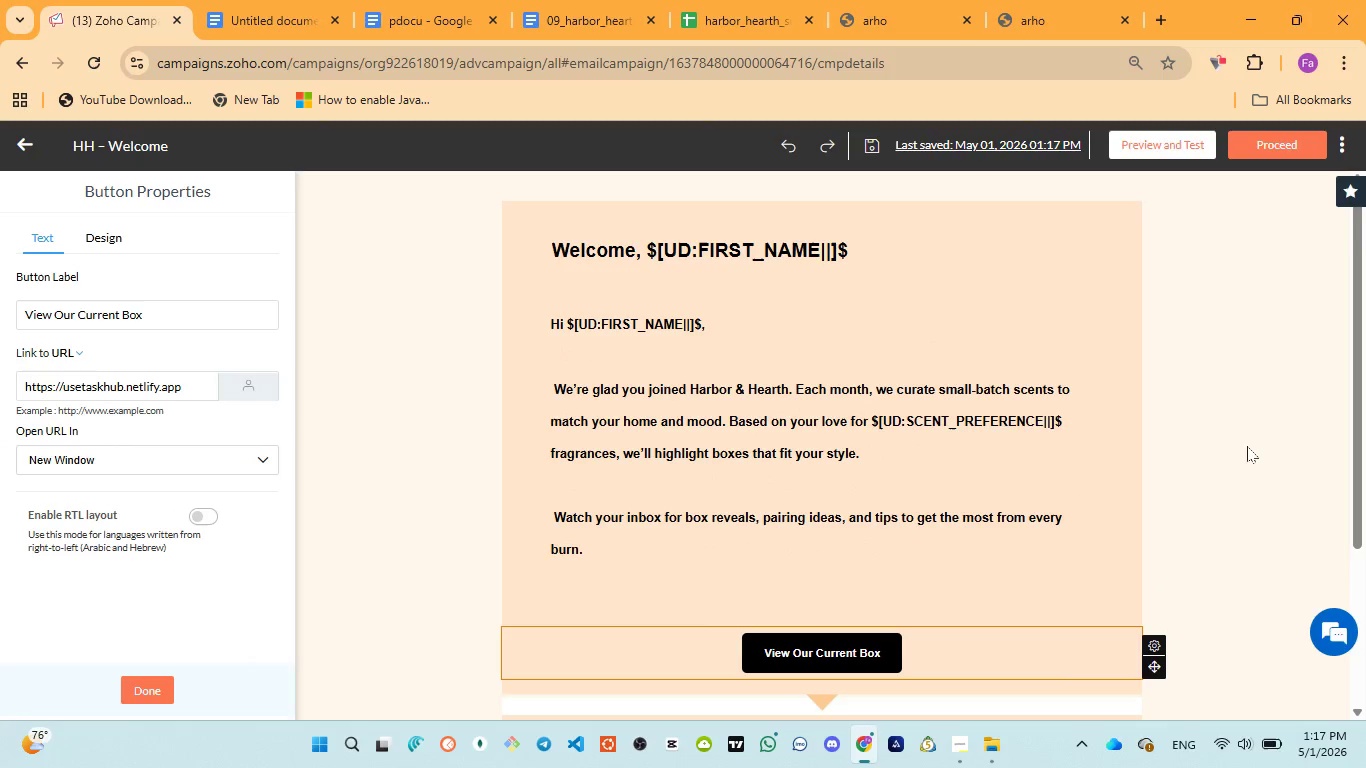 
left_click([571, 352])
 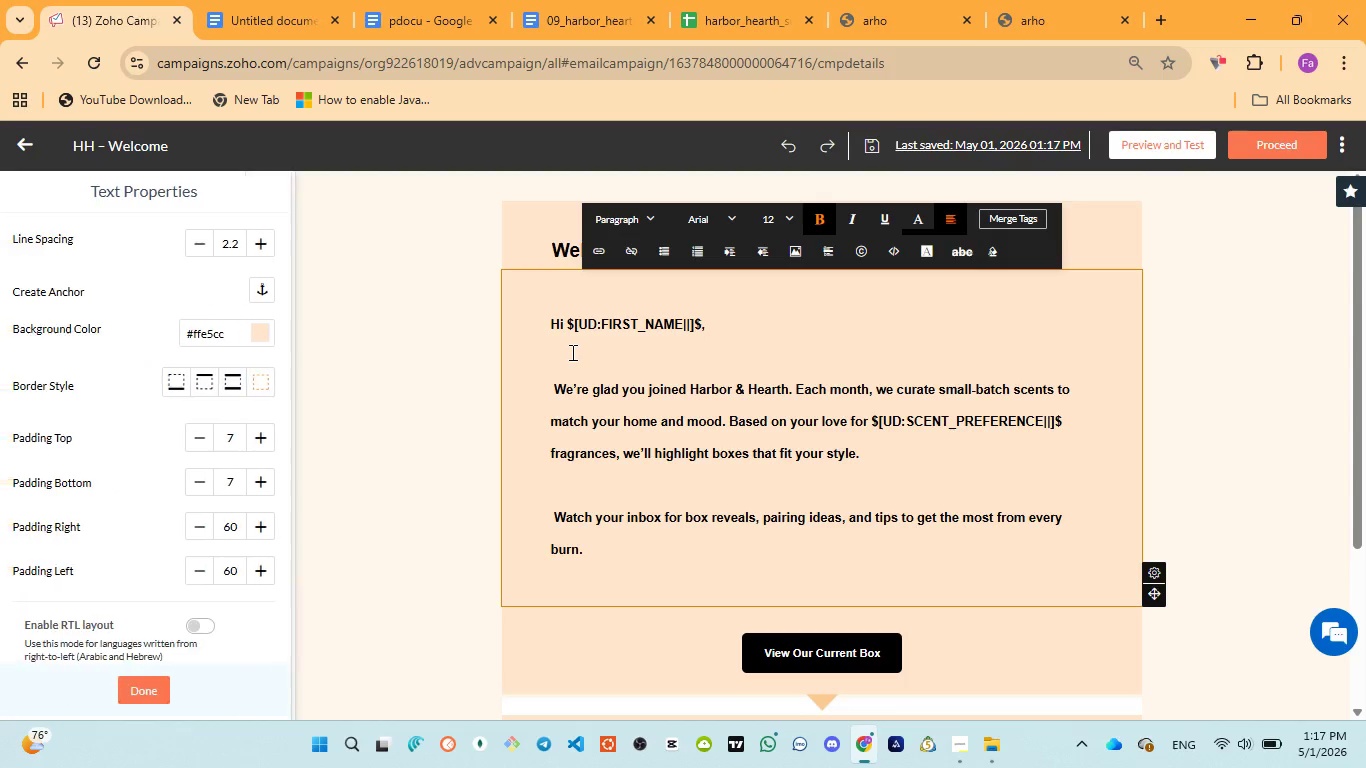 
key(Backspace)
 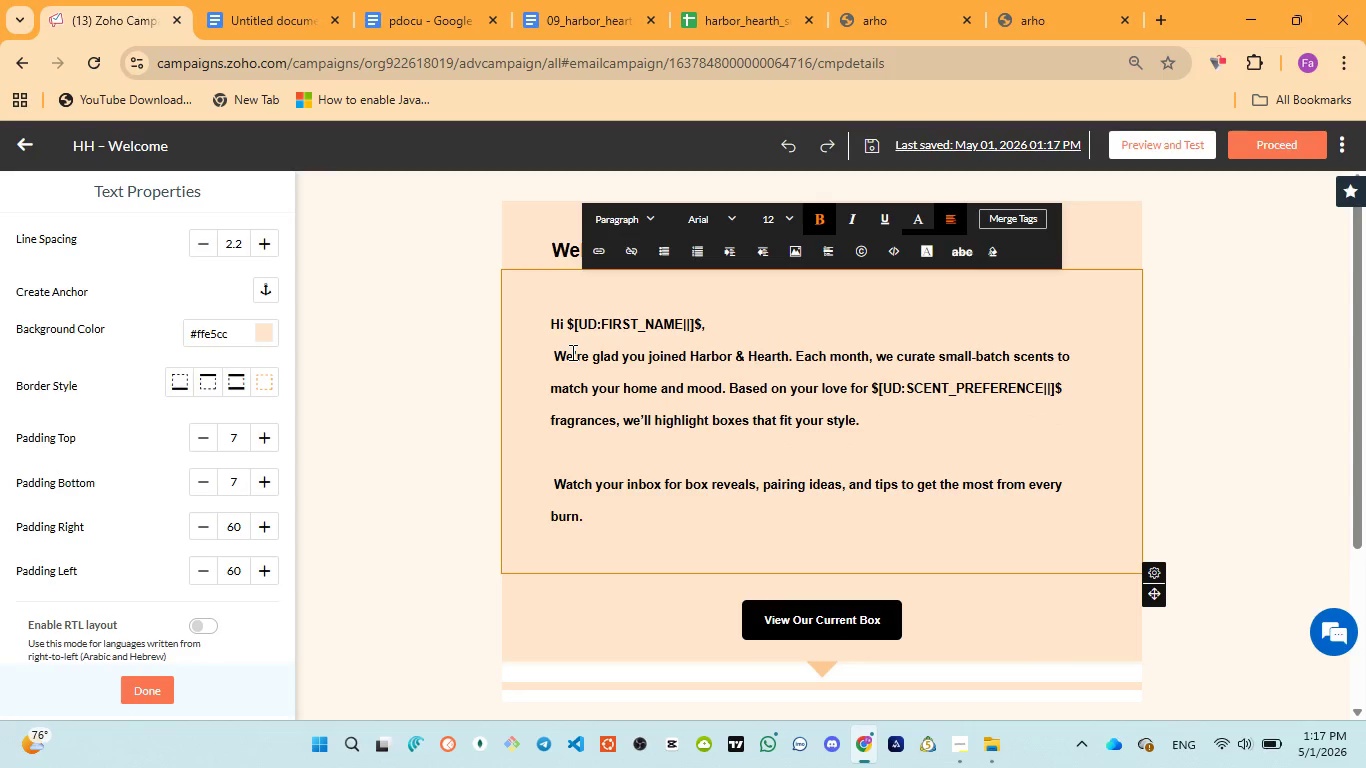 
key(Enter)
 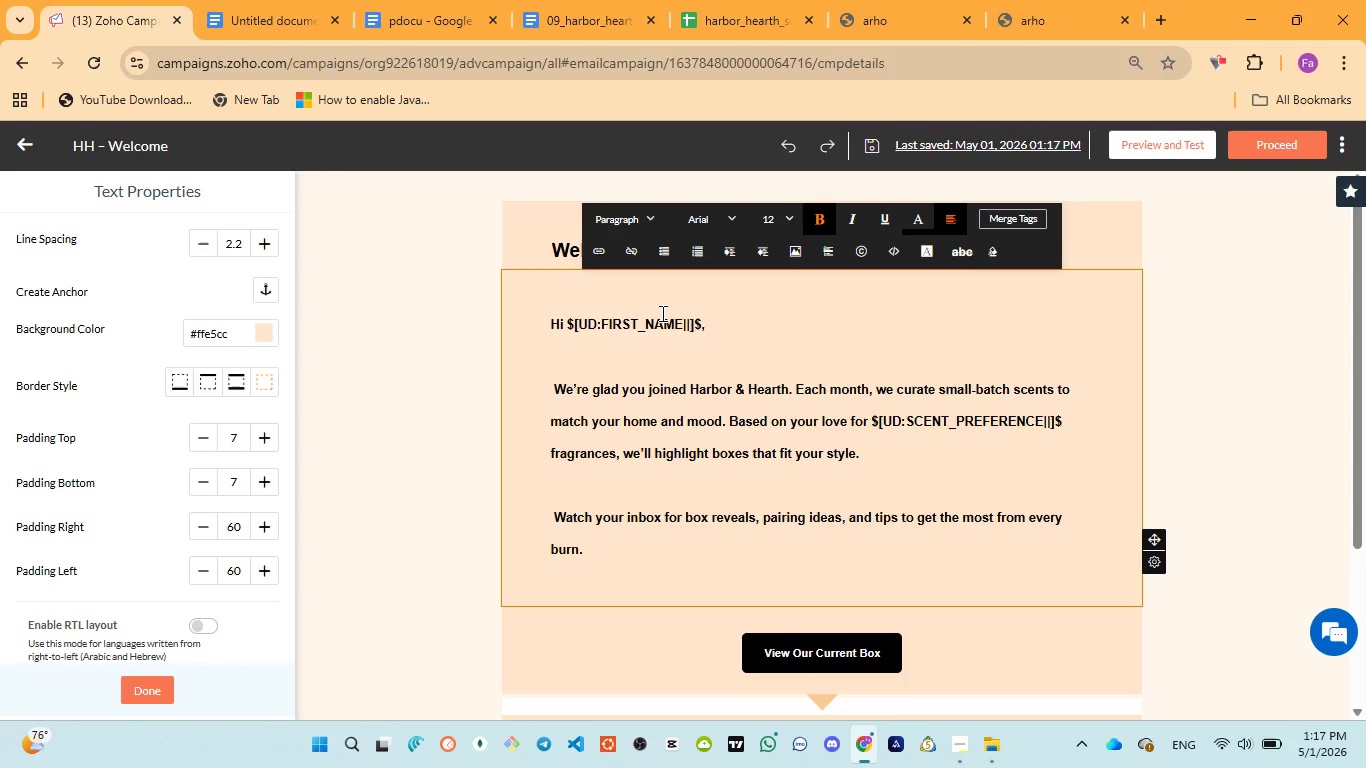 
left_click([600, 305])
 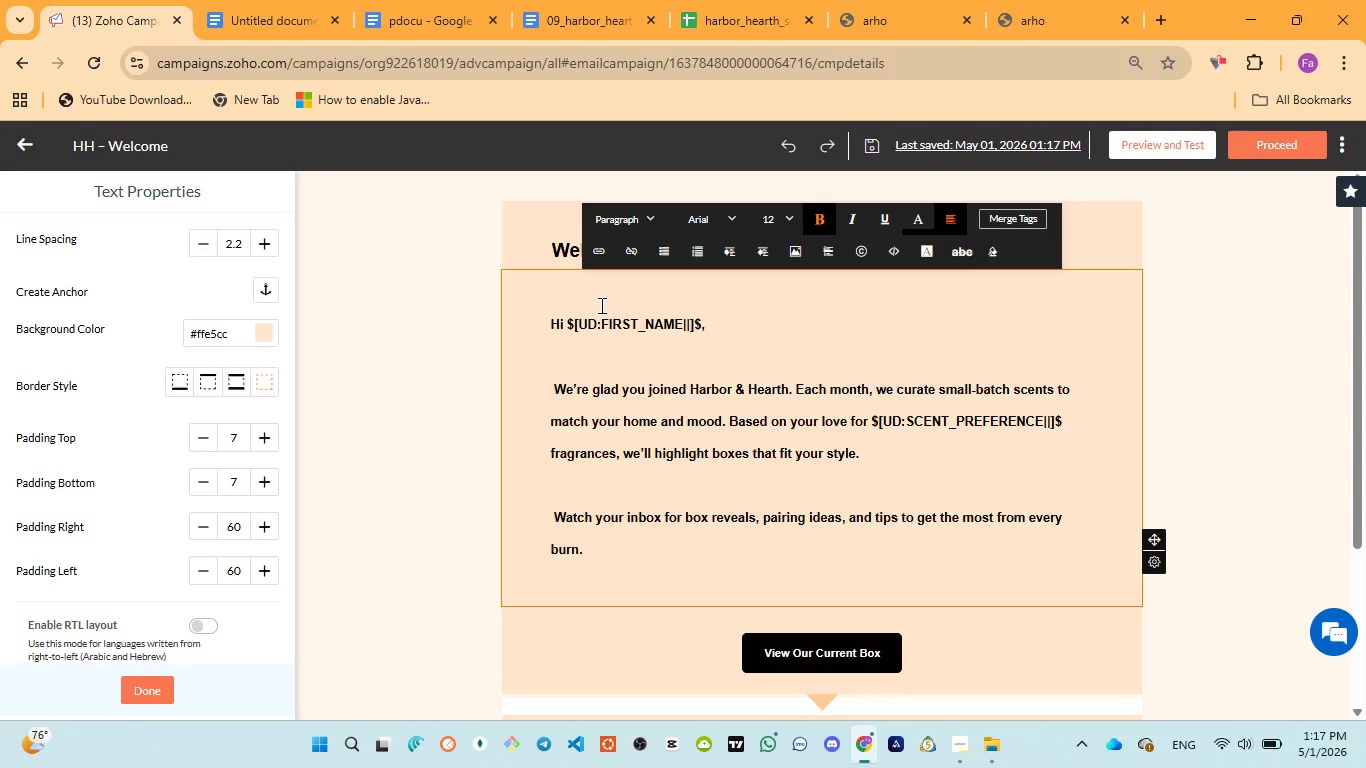 
key(Backspace)
 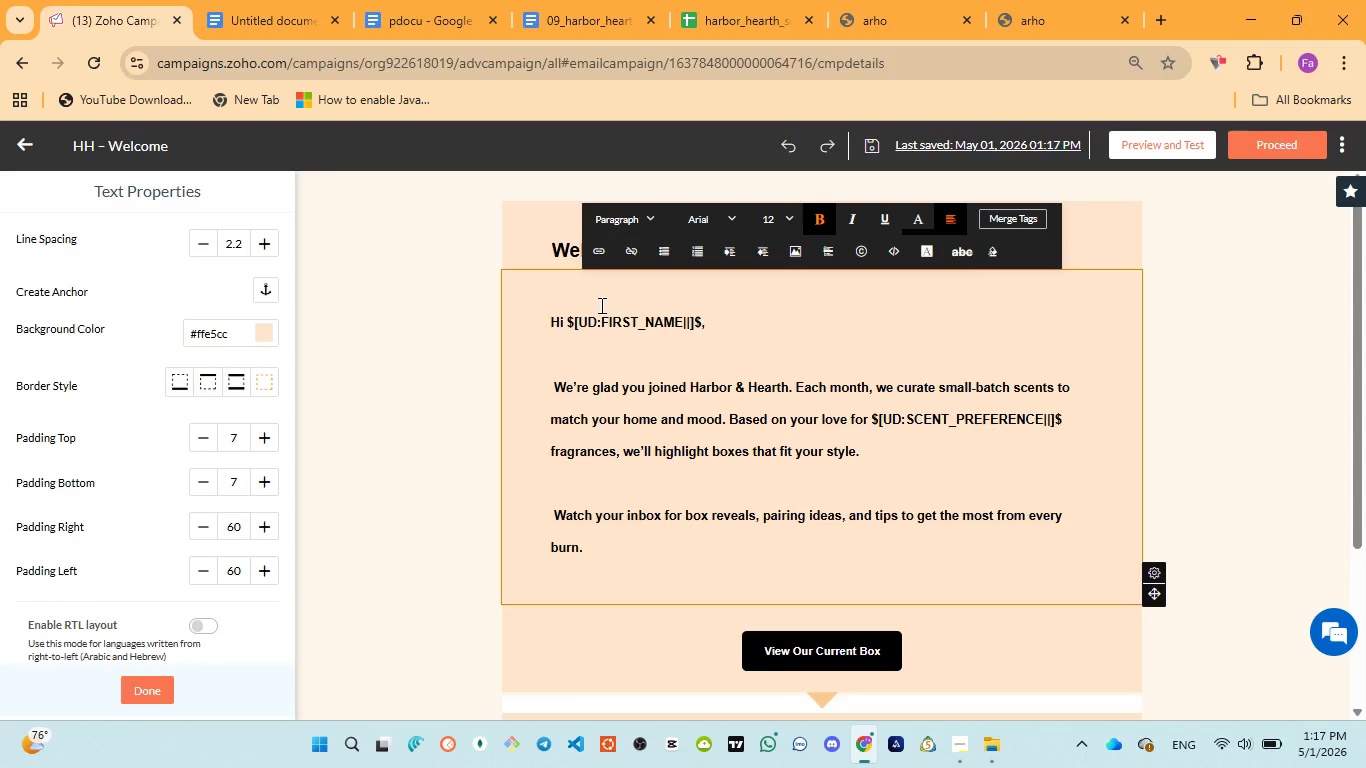 
key(Backspace)
 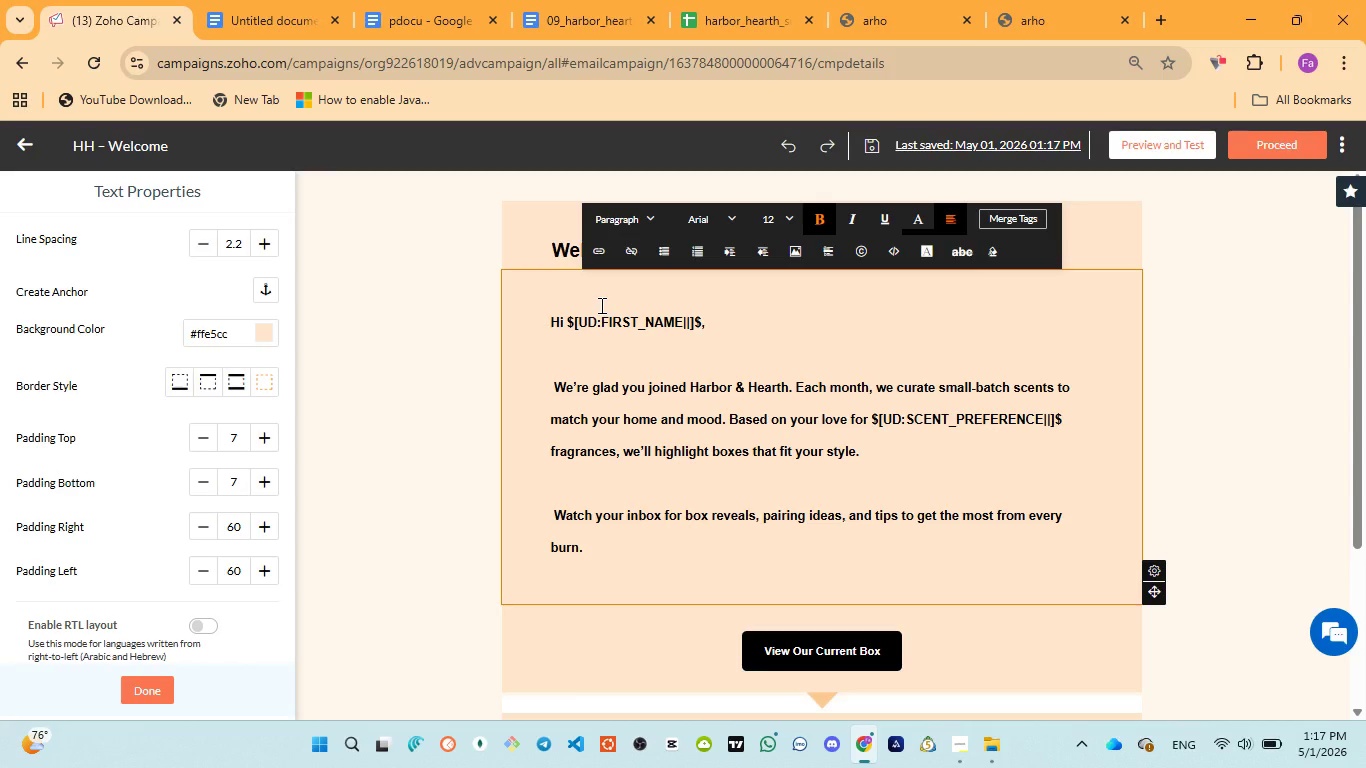 
key(ArrowDown)
 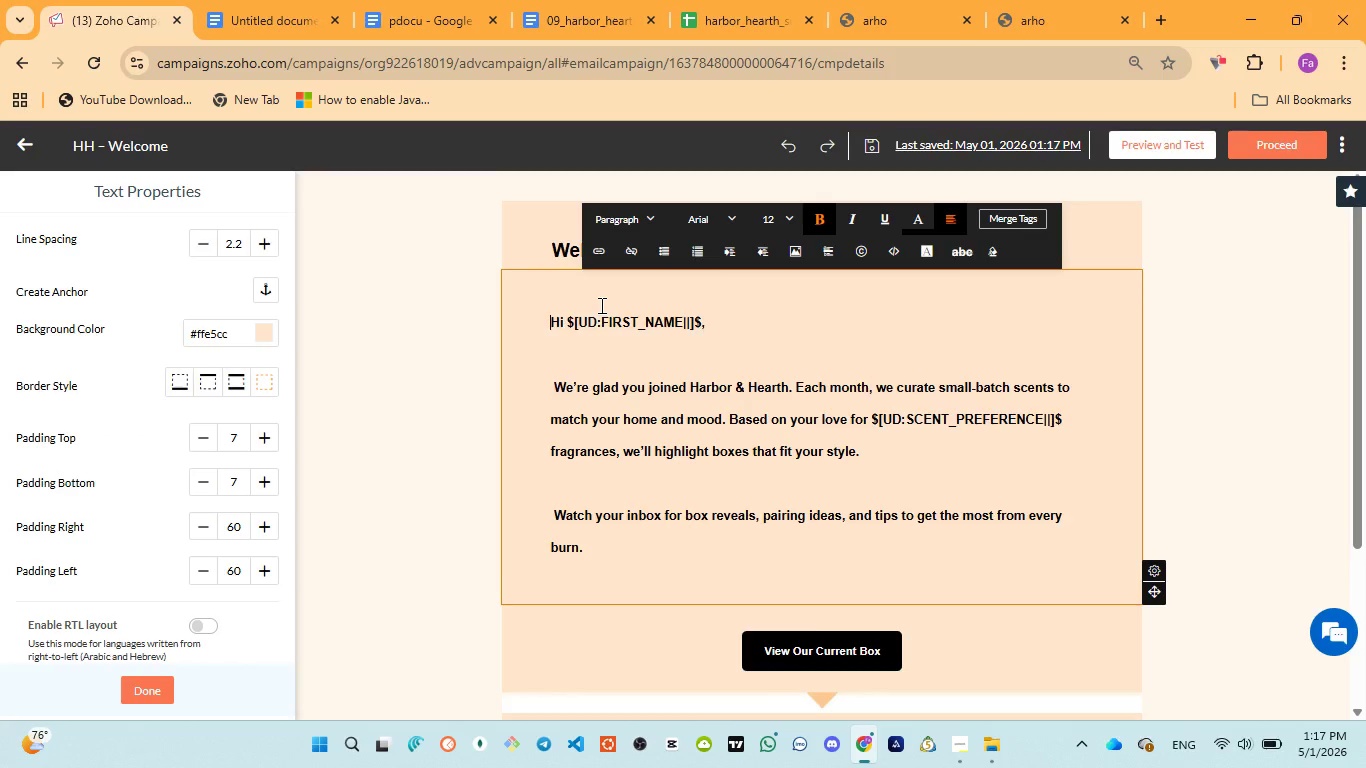 
key(Backspace)
 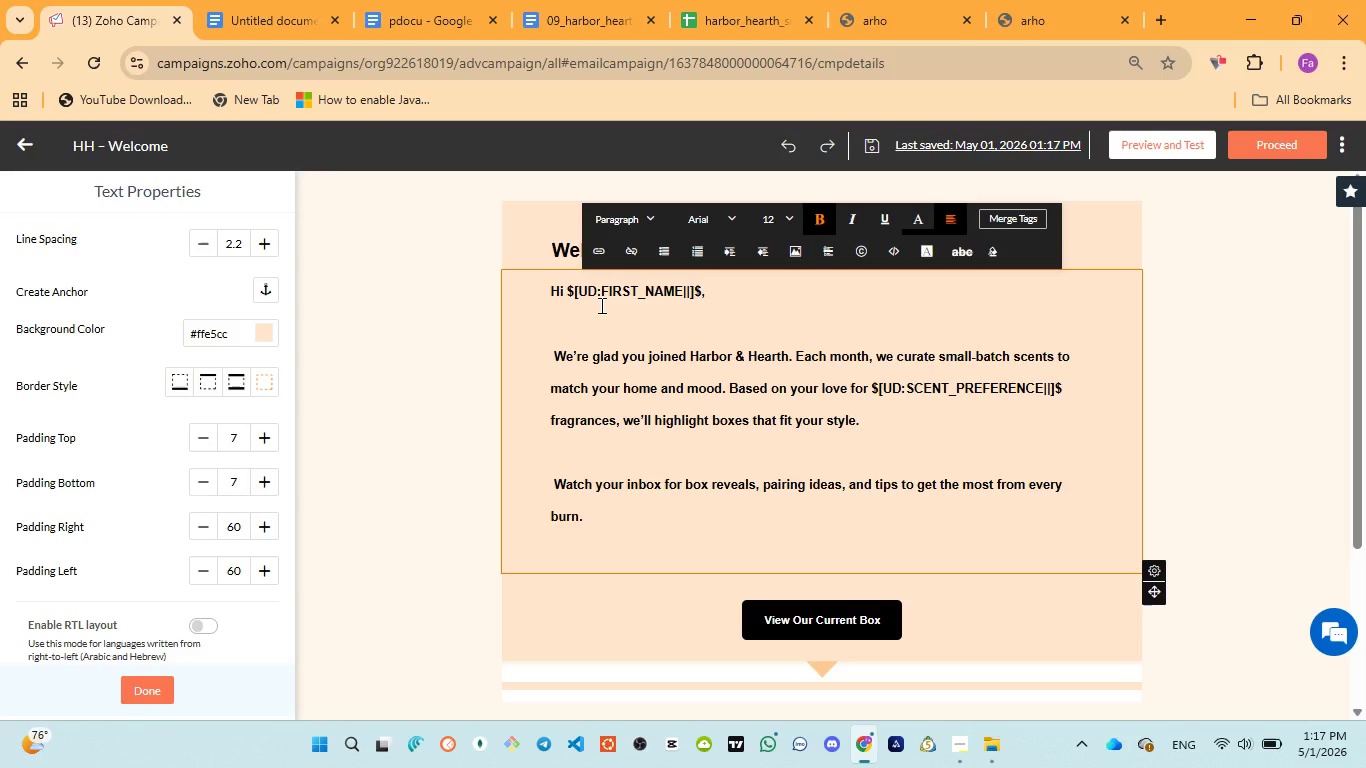 
key(Enter)
 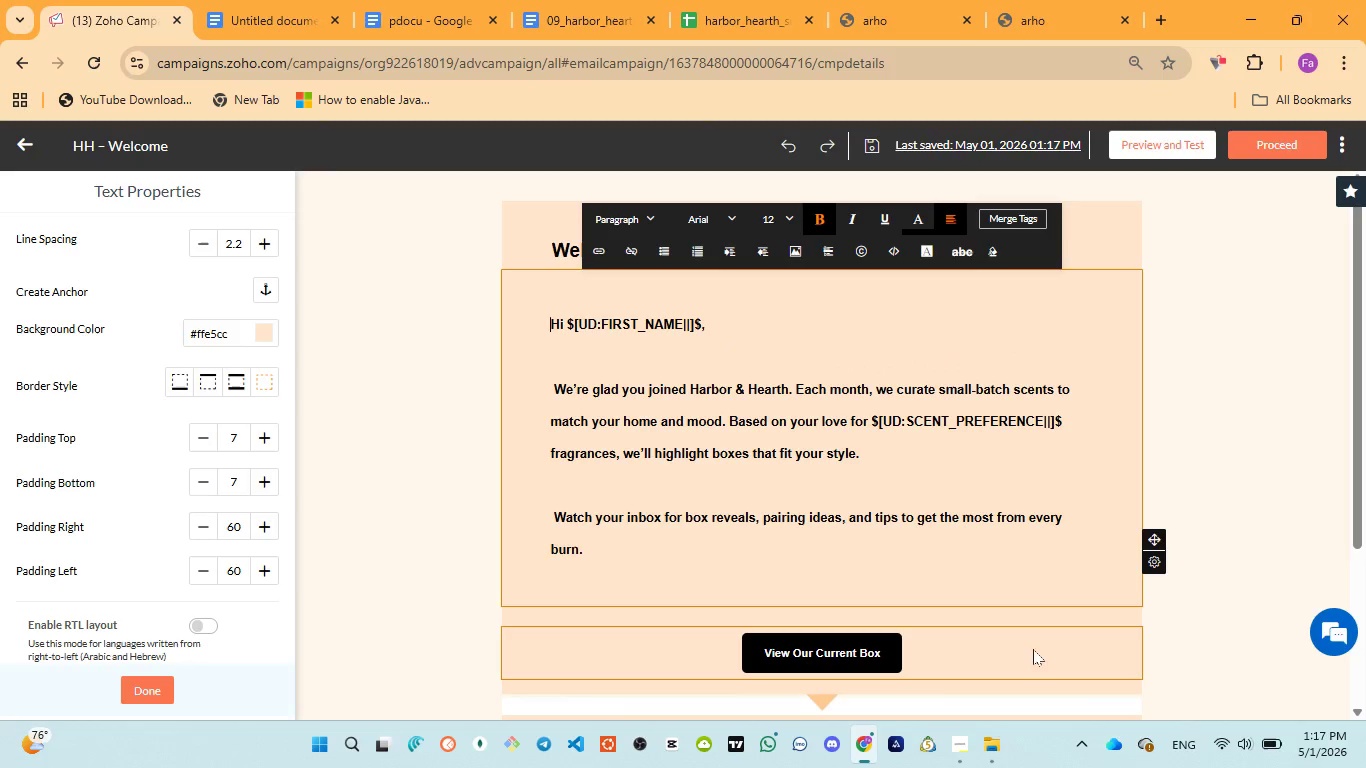 
left_click([877, 651])
 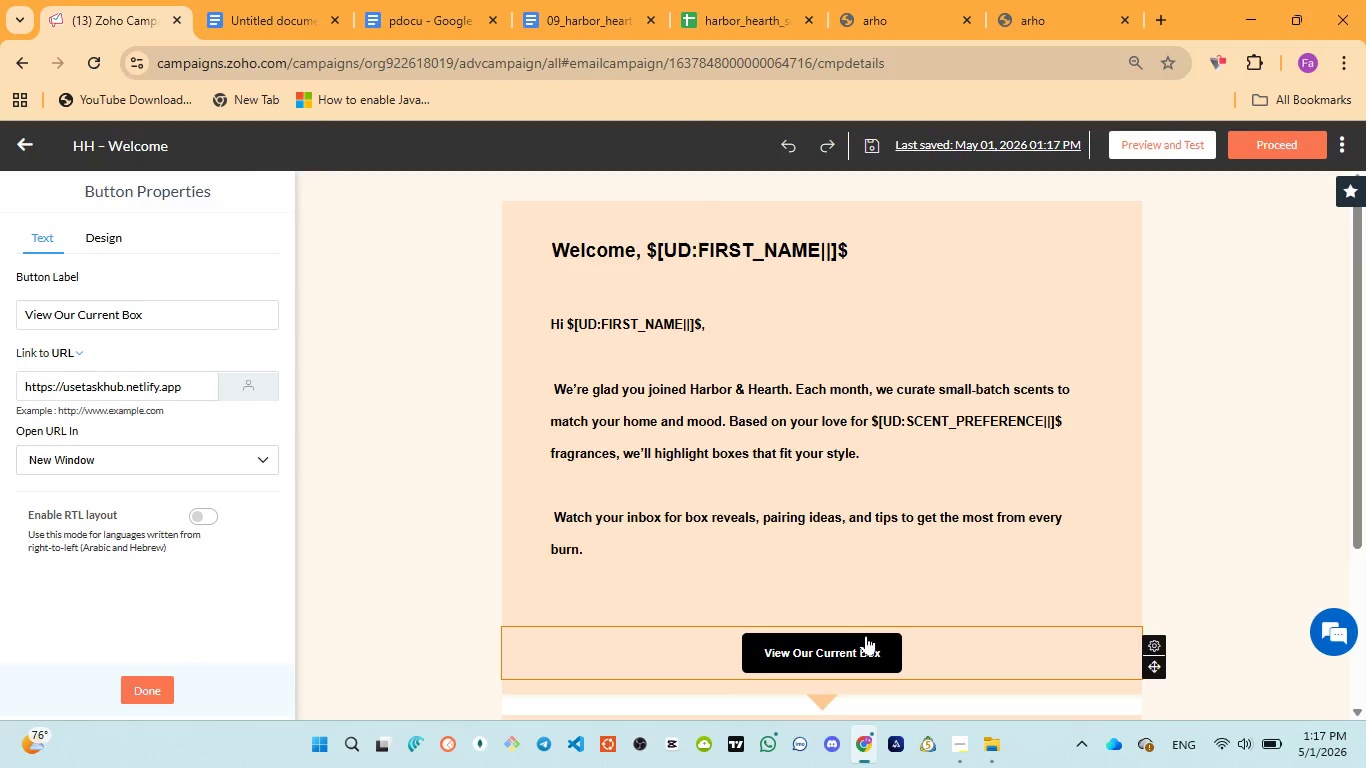 
wait(13.08)
 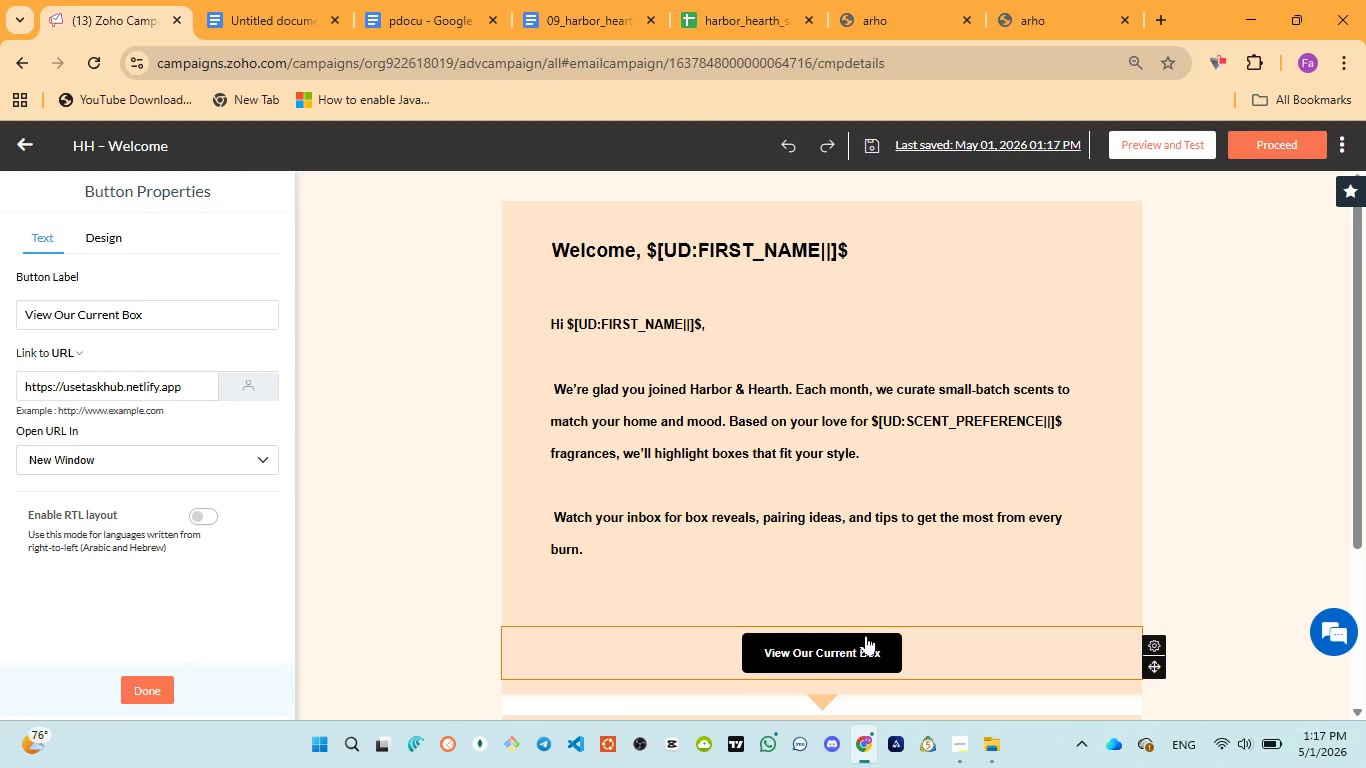 
left_click_drag(start_coordinate=[871, 424], to_coordinate=[1075, 413])
 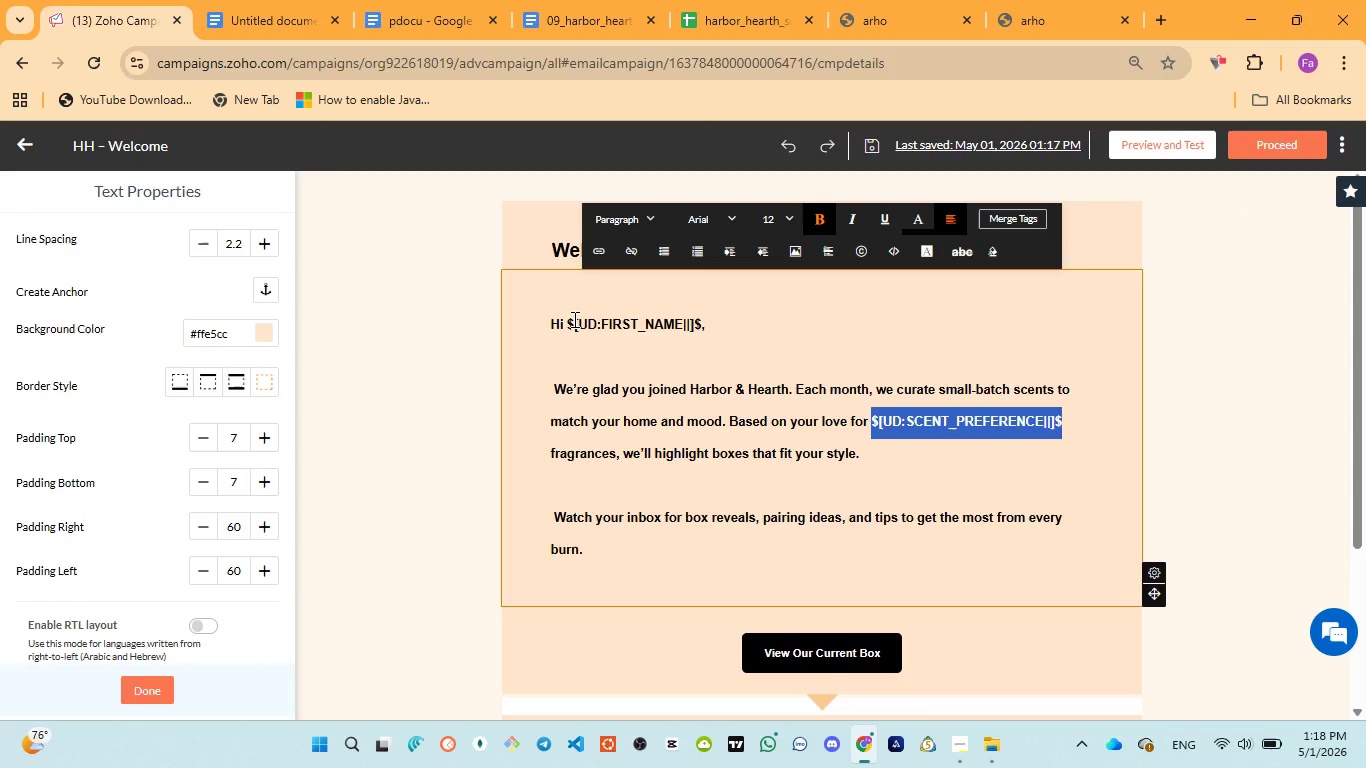 
left_click_drag(start_coordinate=[569, 319], to_coordinate=[705, 331])
 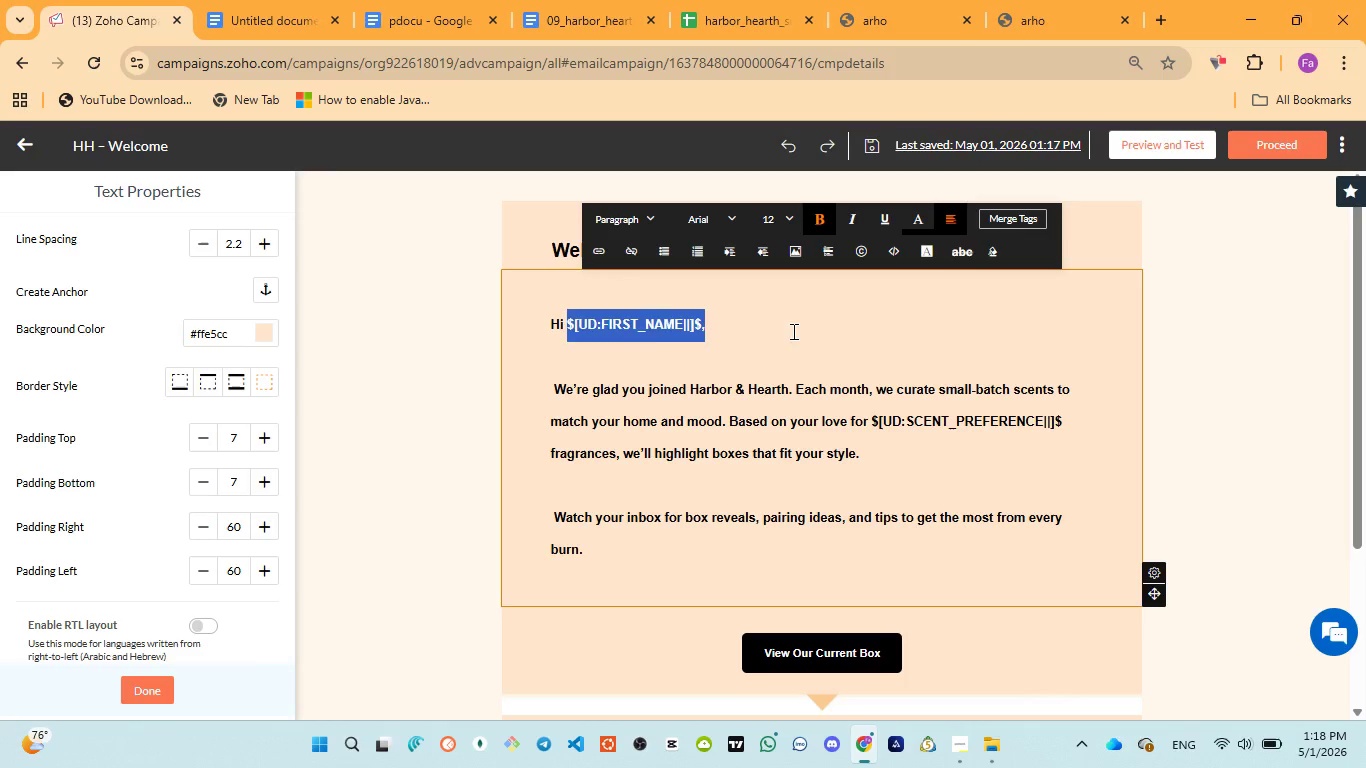 
left_click([792, 331])
 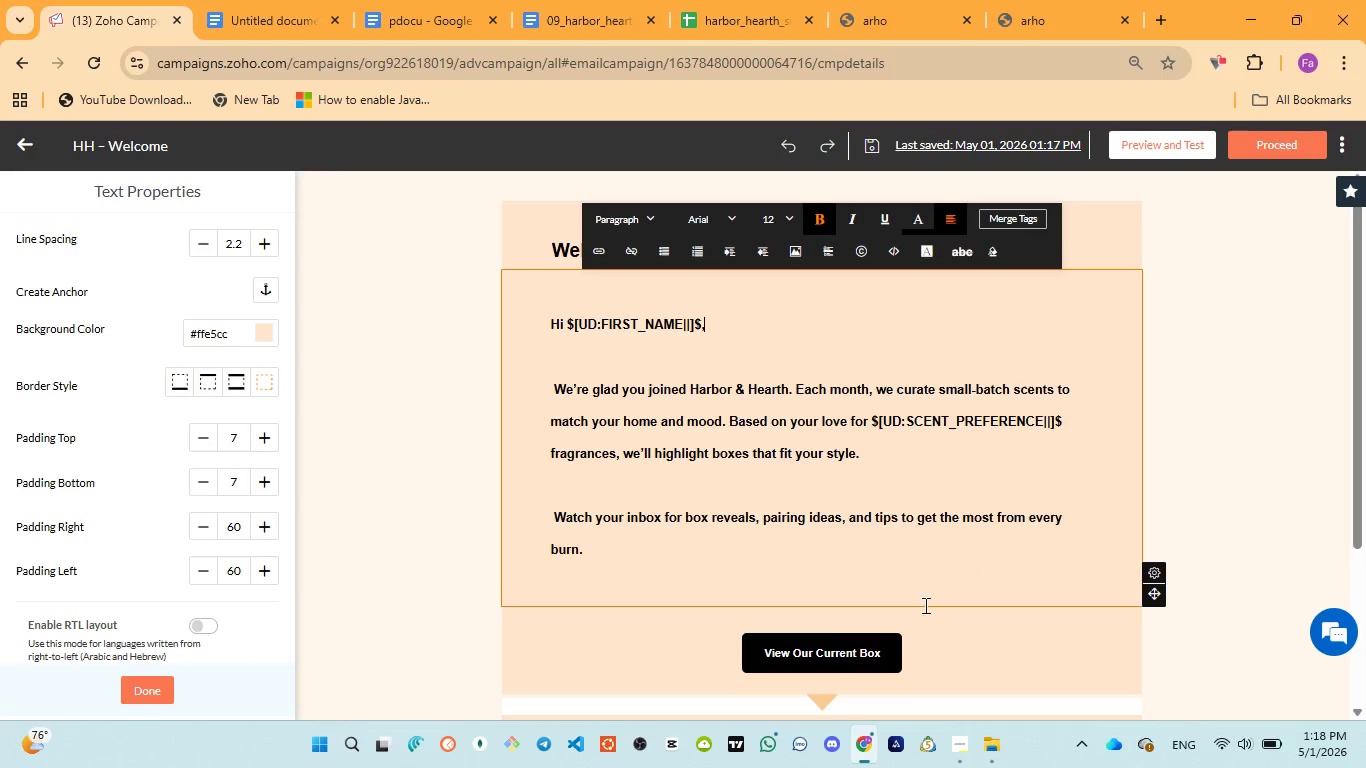 
left_click([880, 638])
 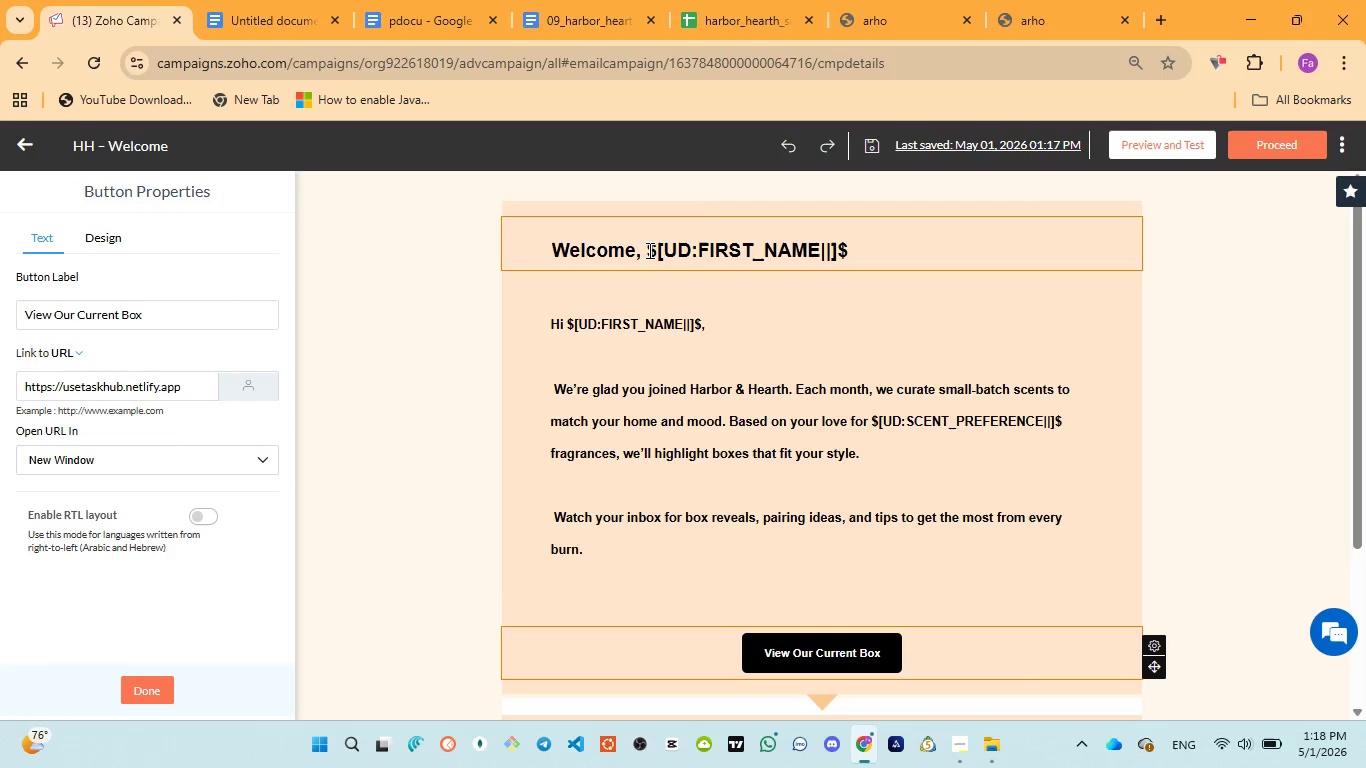 
left_click_drag(start_coordinate=[649, 249], to_coordinate=[864, 266])
 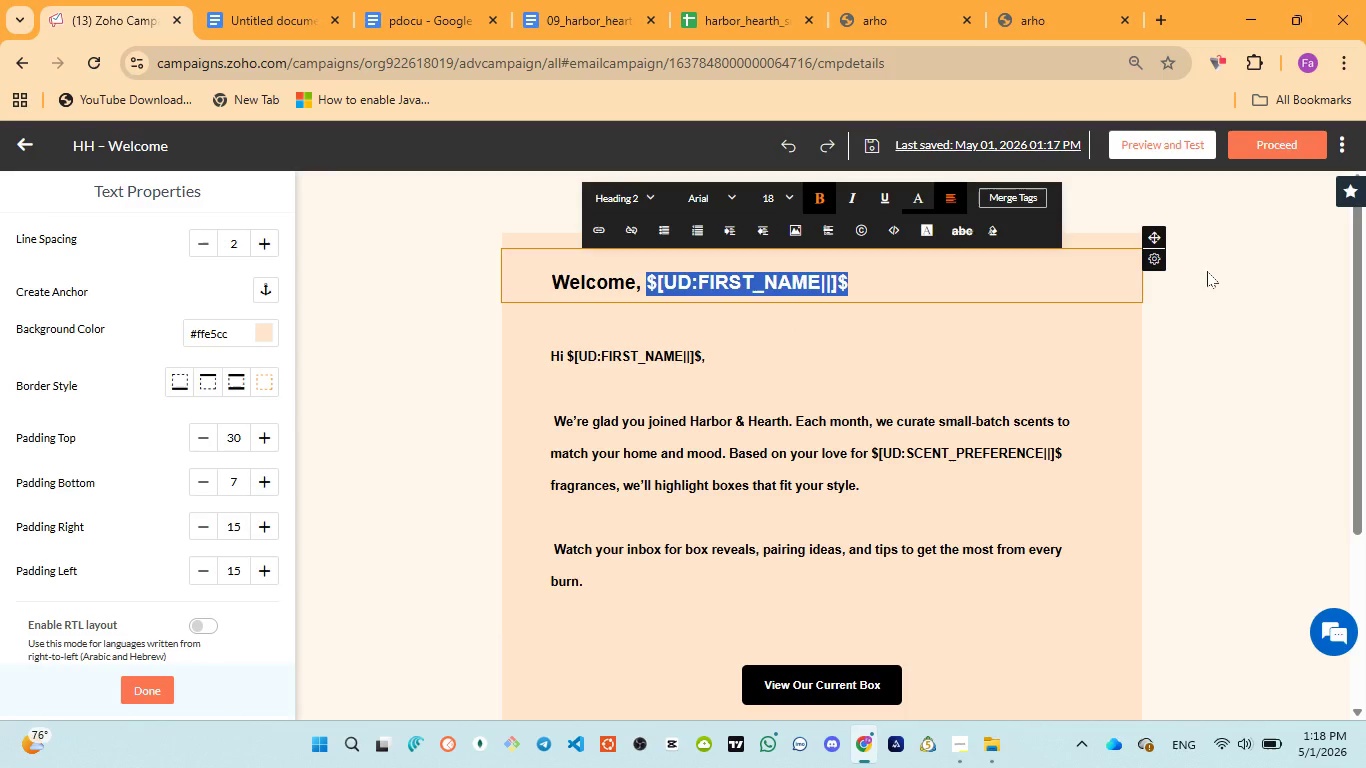 
left_click([1208, 271])
 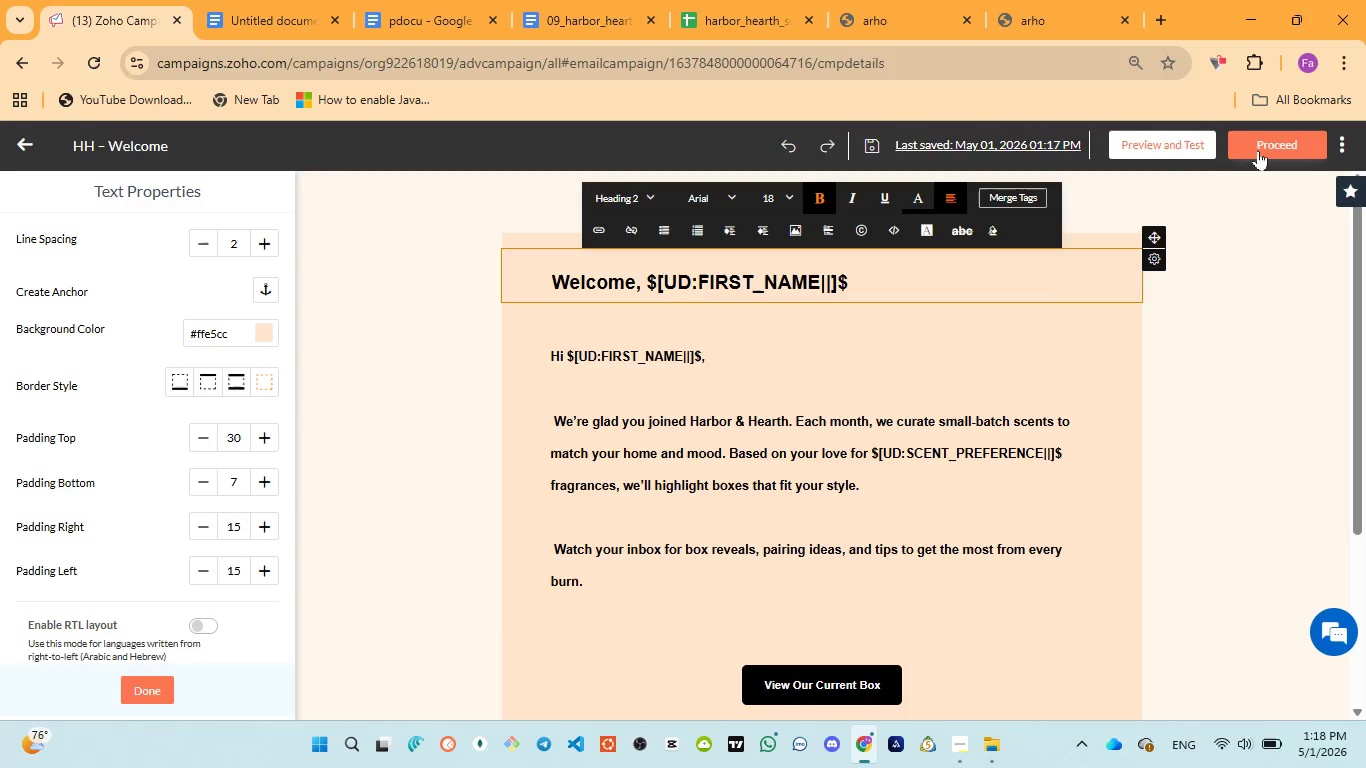 
left_click([1261, 147])
 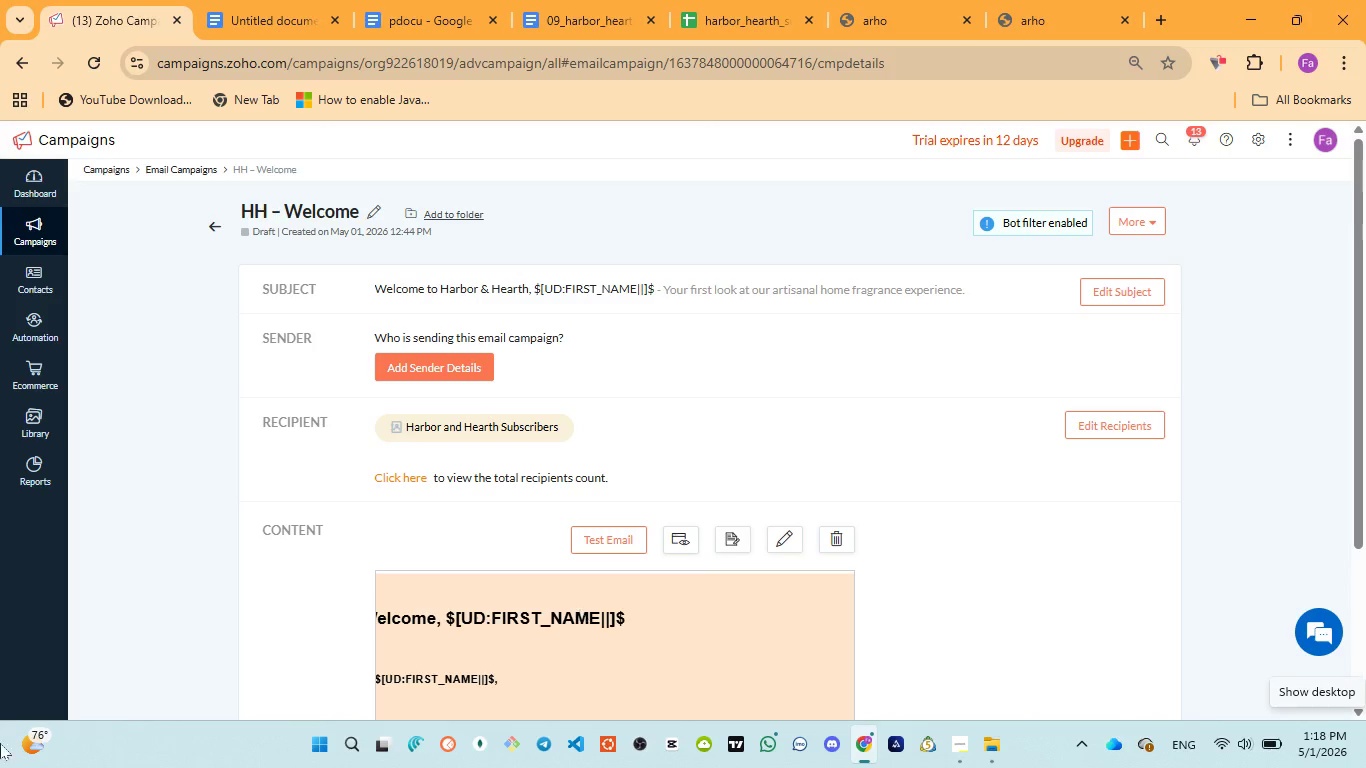 
wait(42.45)
 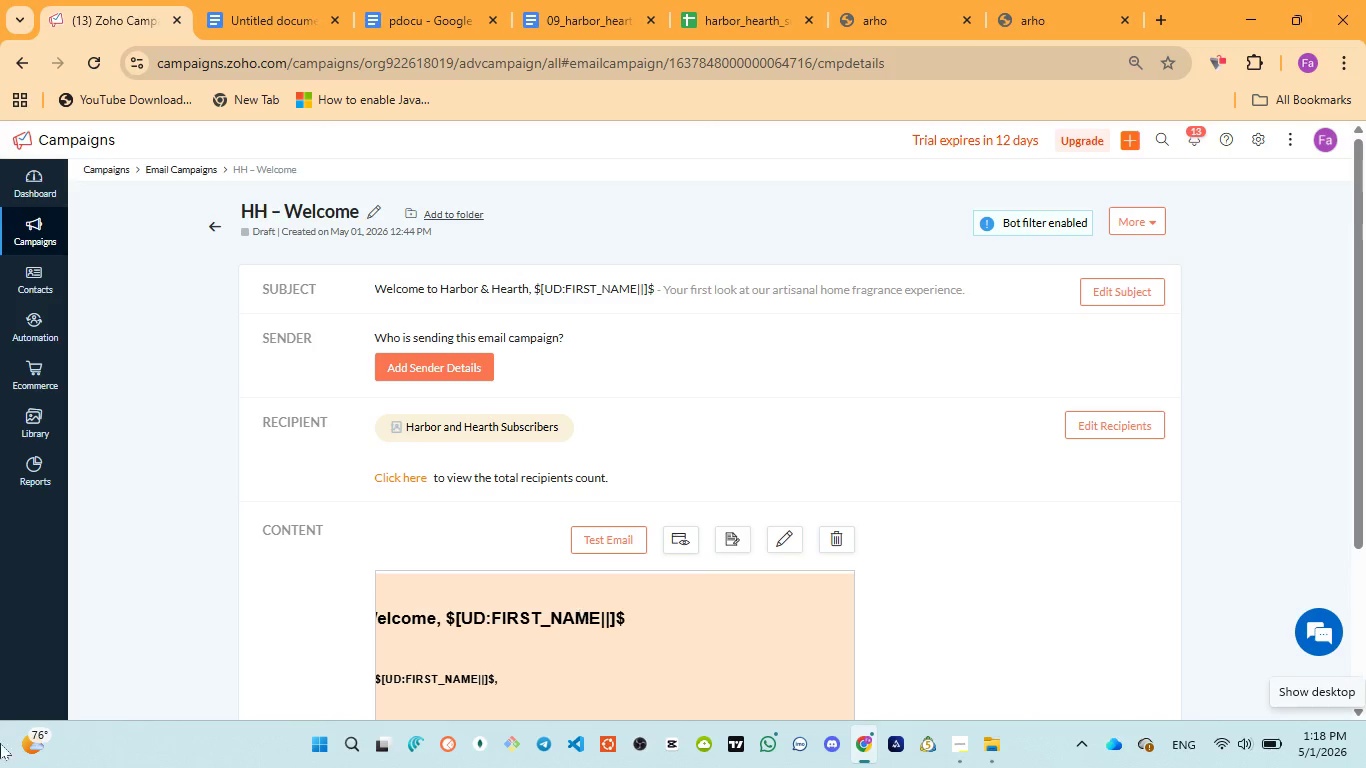 
scroll: coordinate [942, 469], scroll_direction: down, amount: 7.0
 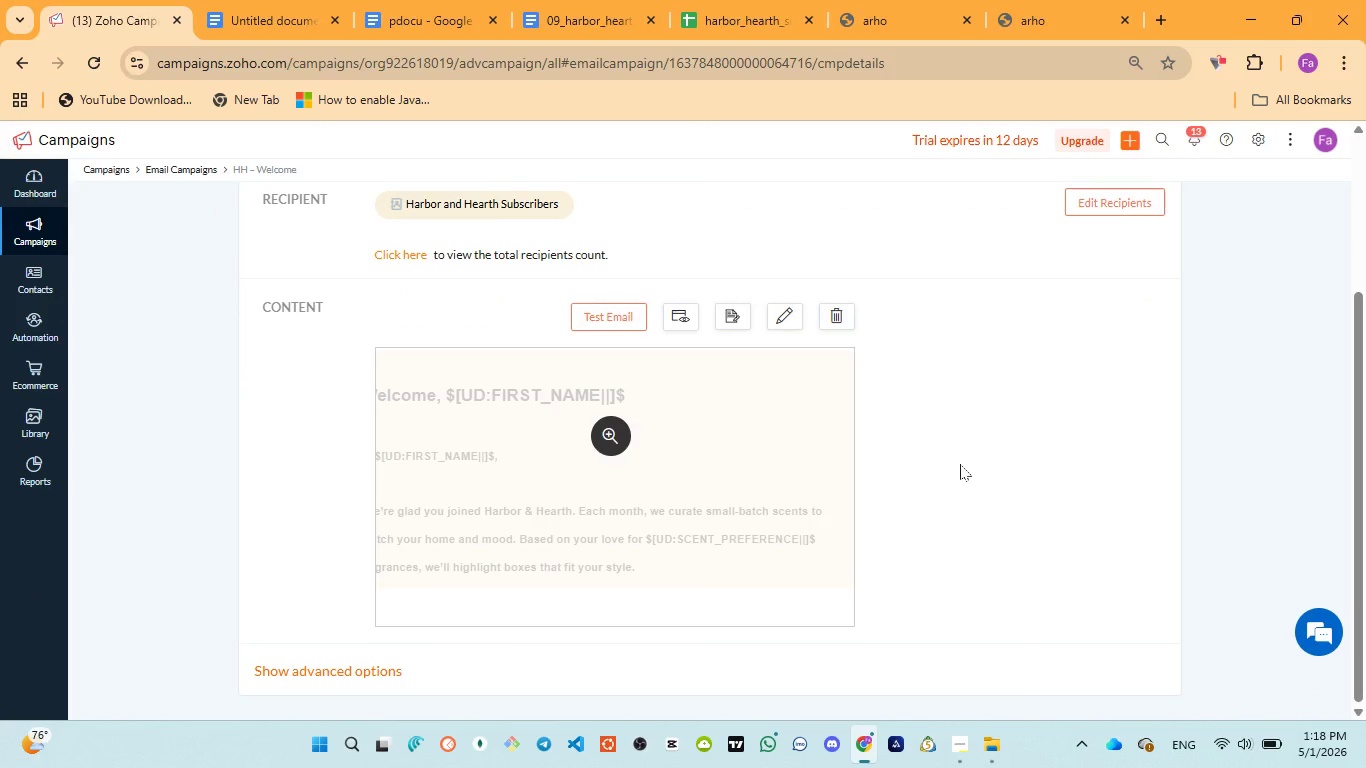 
scroll: coordinate [960, 462], scroll_direction: up, amount: 9.0
 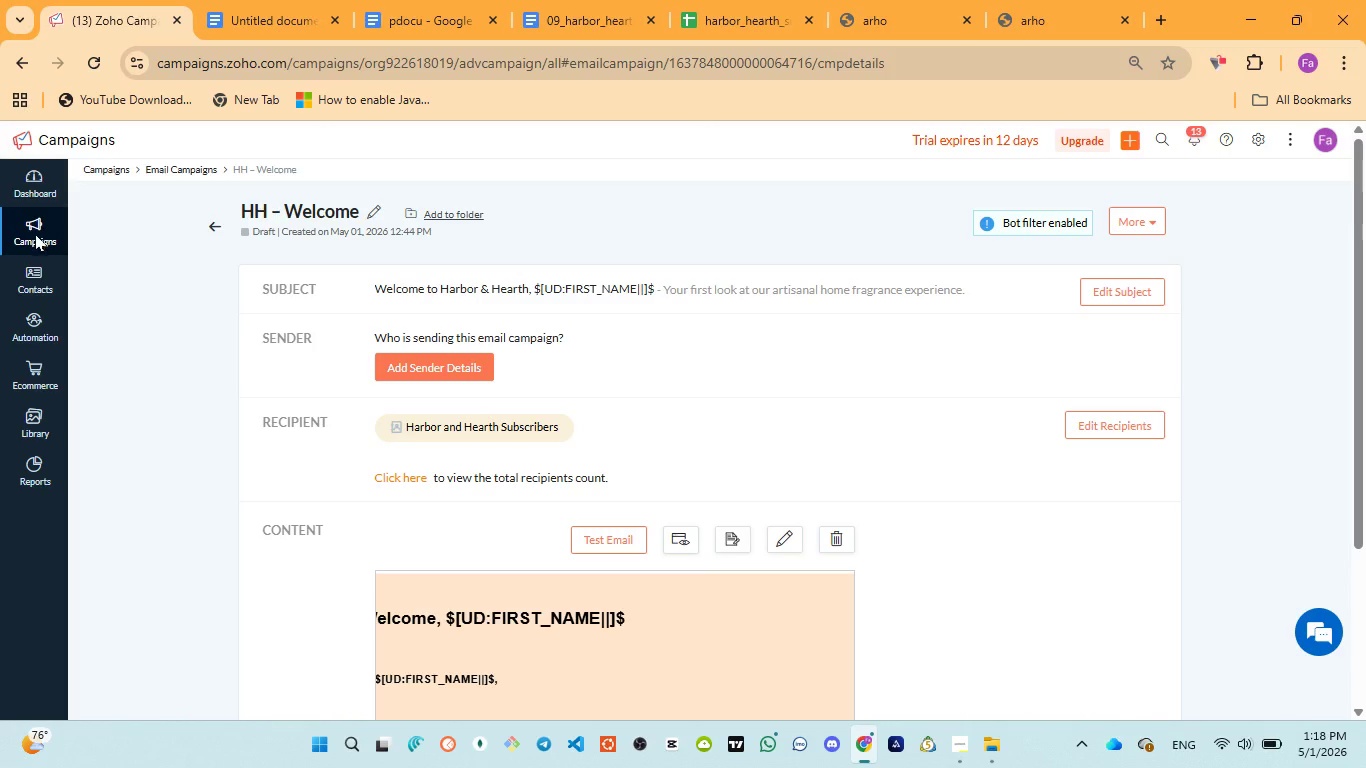 
left_click([32, 236])
 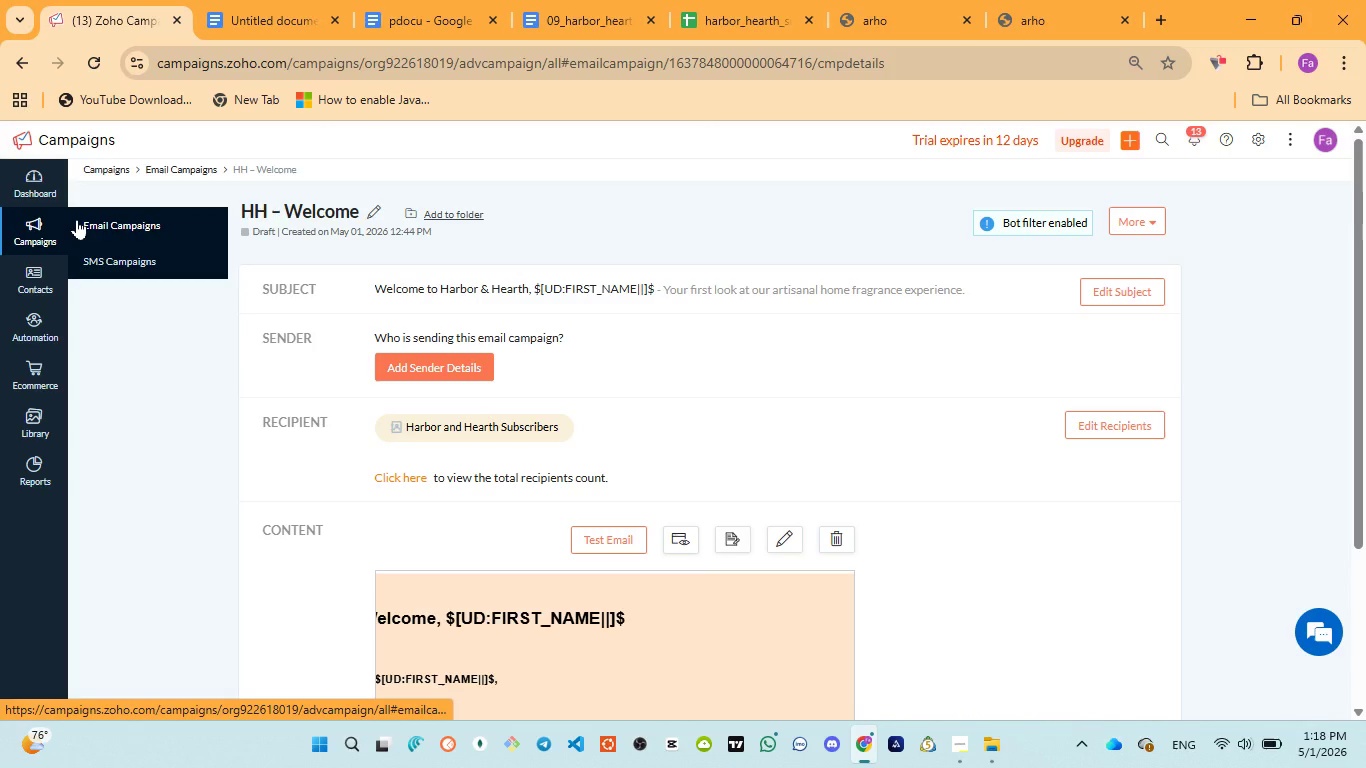 
left_click([77, 219])
 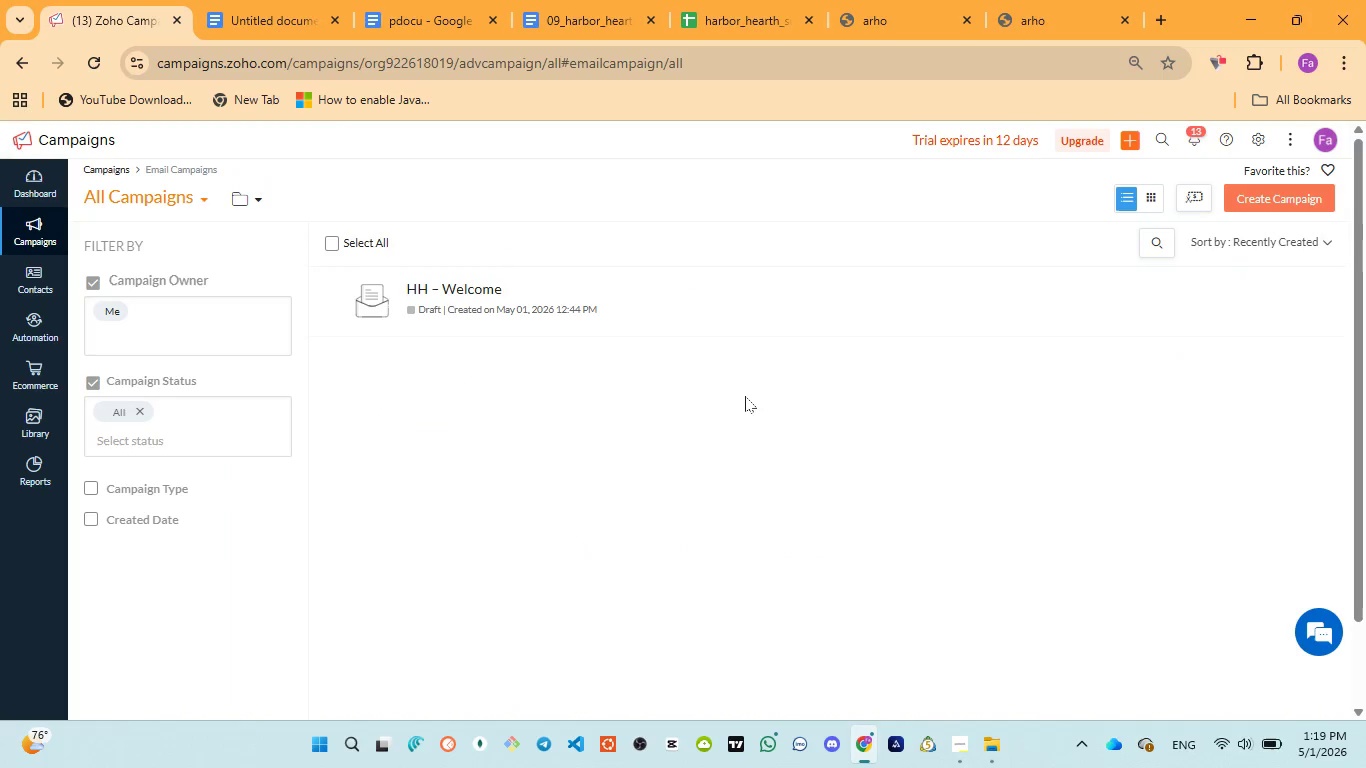 
wait(7.48)
 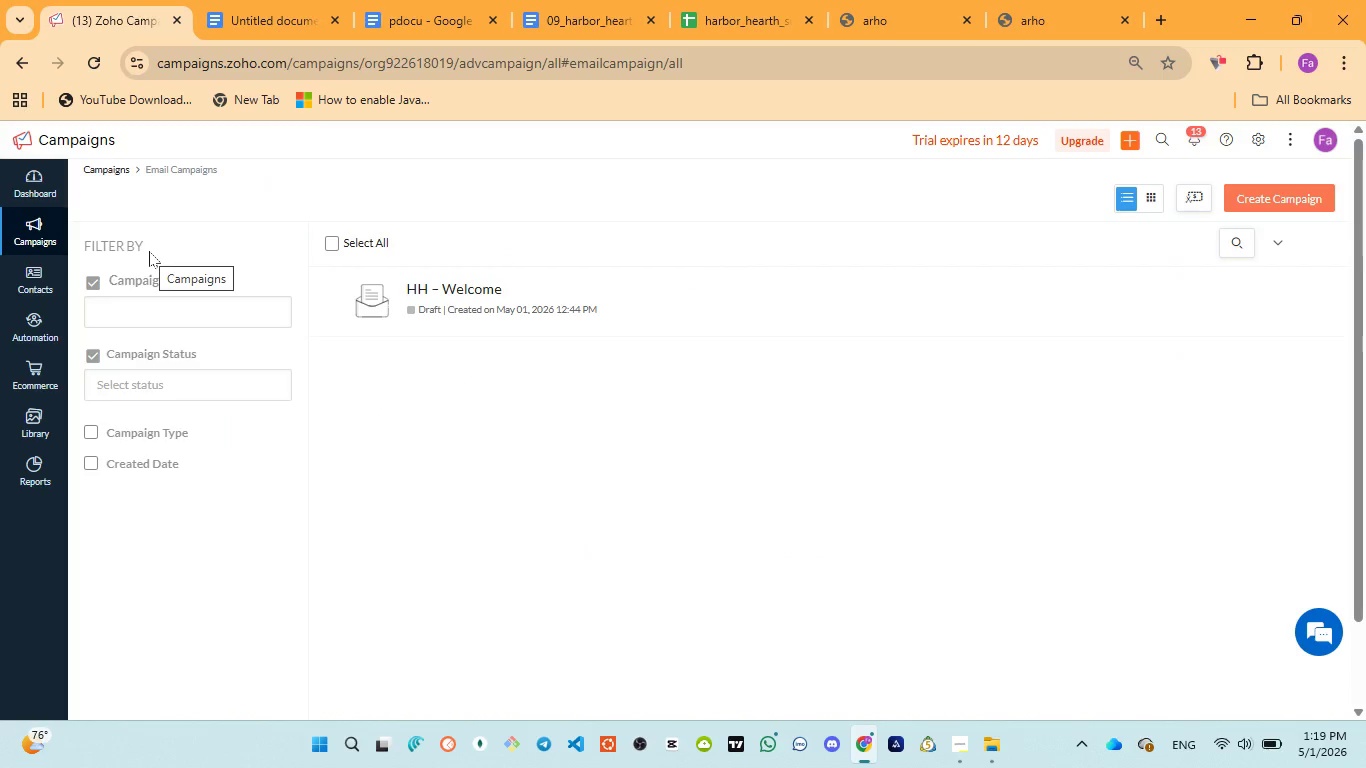 
left_click([450, 287])
 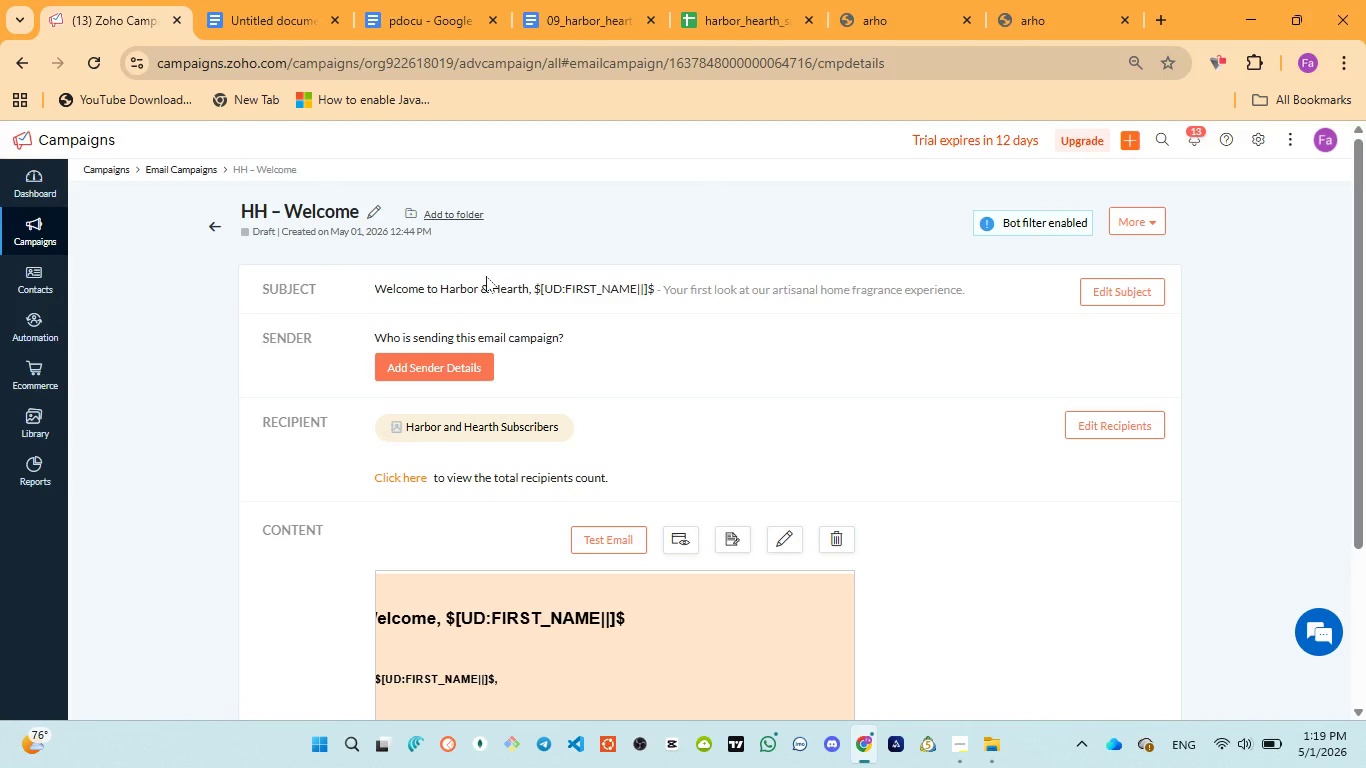 
wait(15.44)
 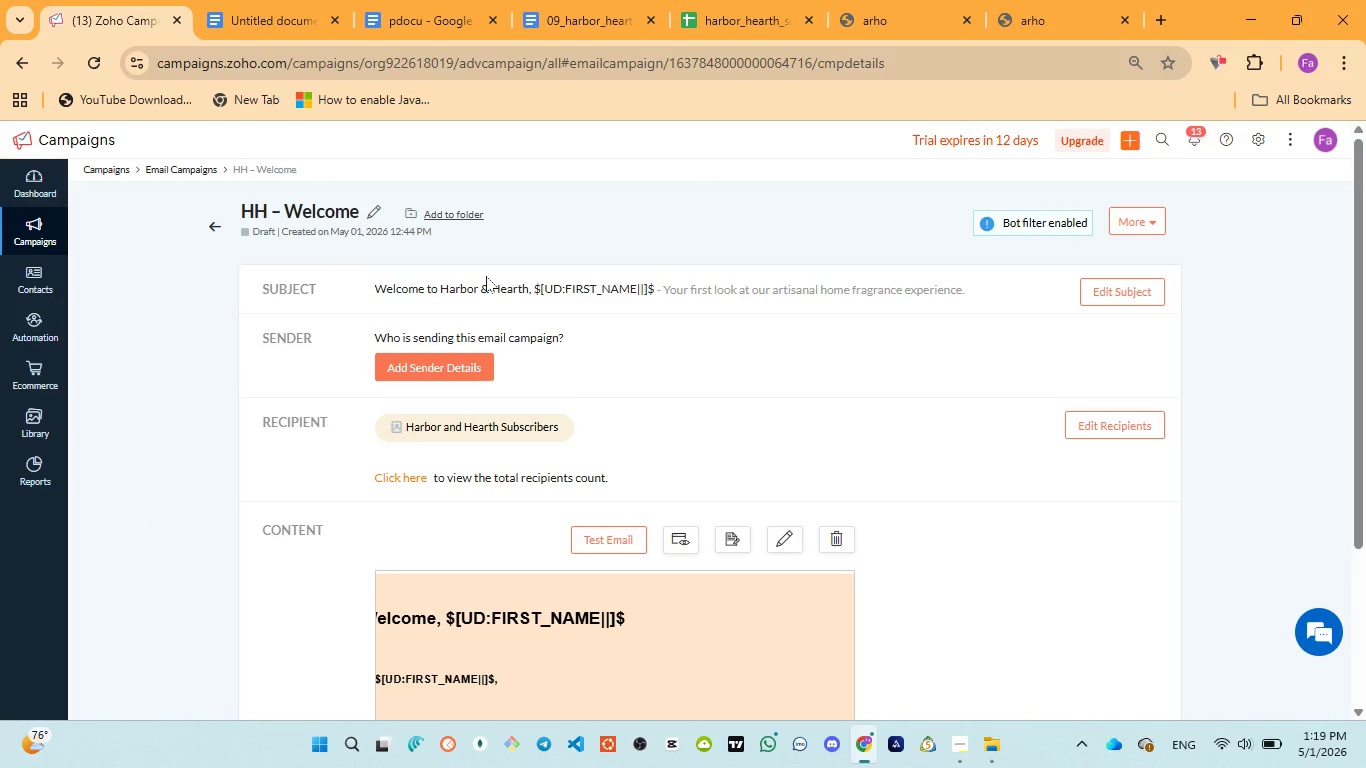 
scroll: coordinate [653, 420], scroll_direction: down, amount: 2.0
 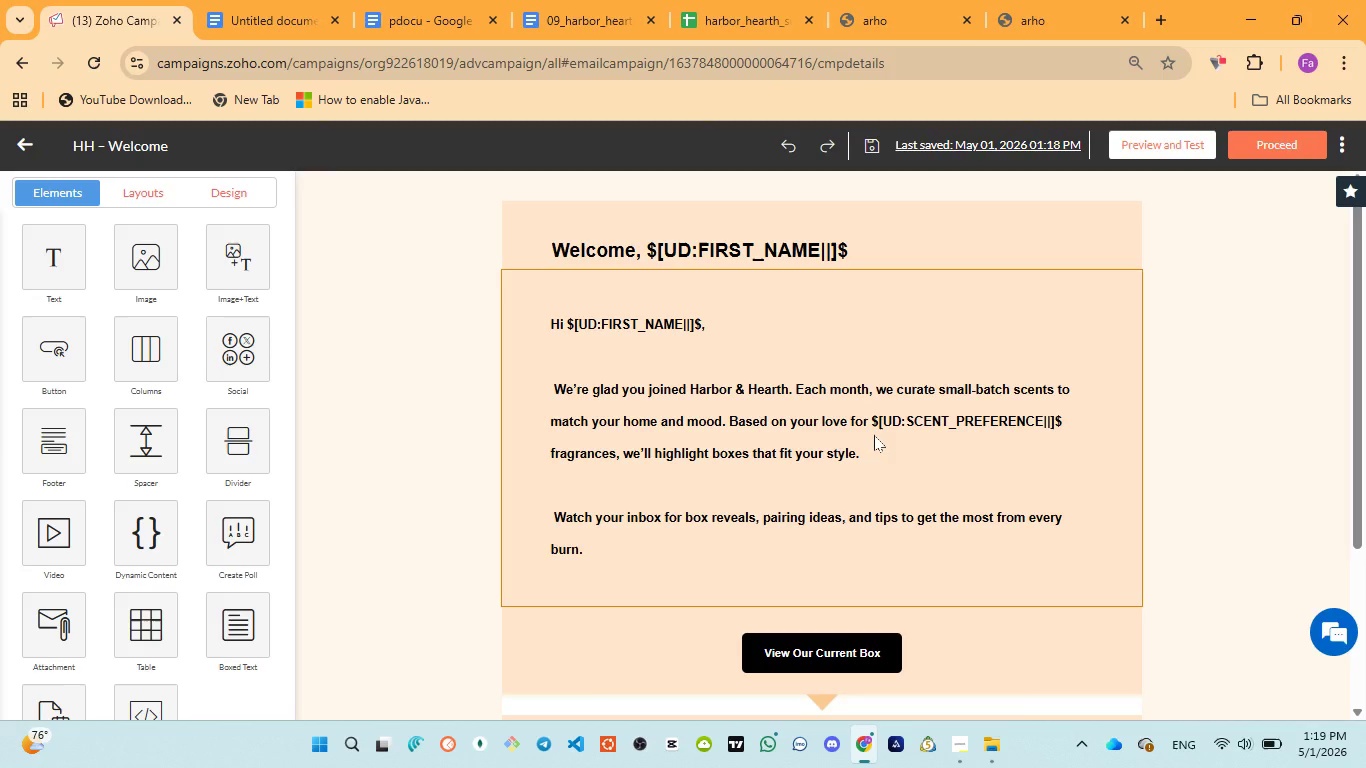 
wait(26.92)
 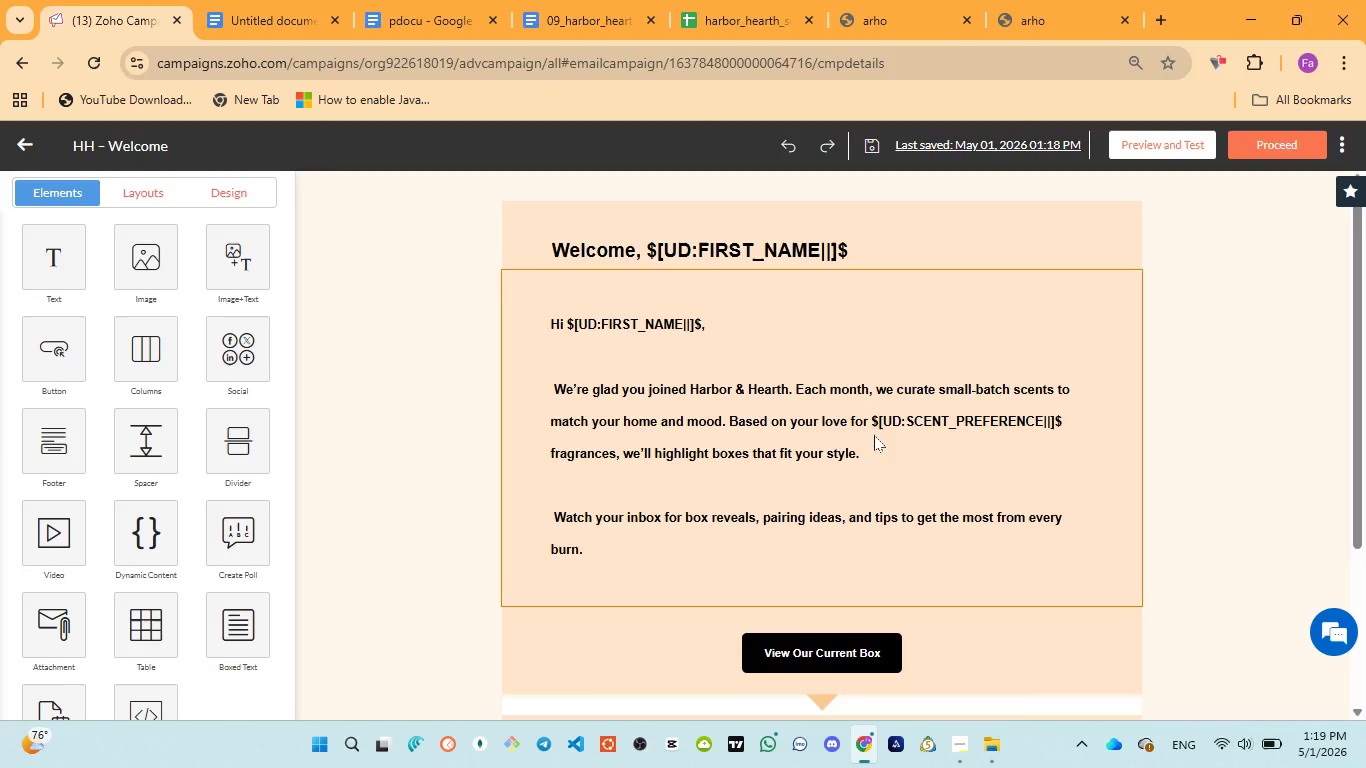 
left_click([22, 141])
 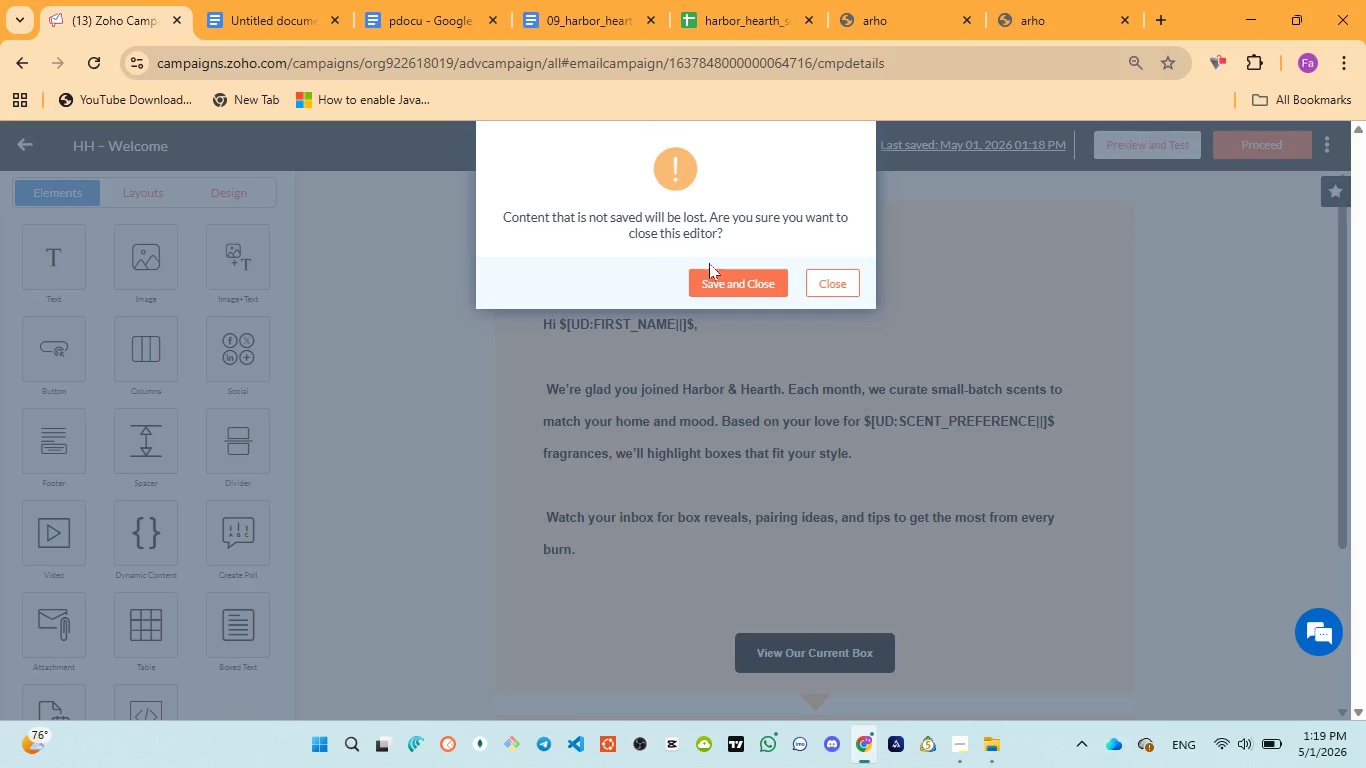 
left_click([733, 273])
 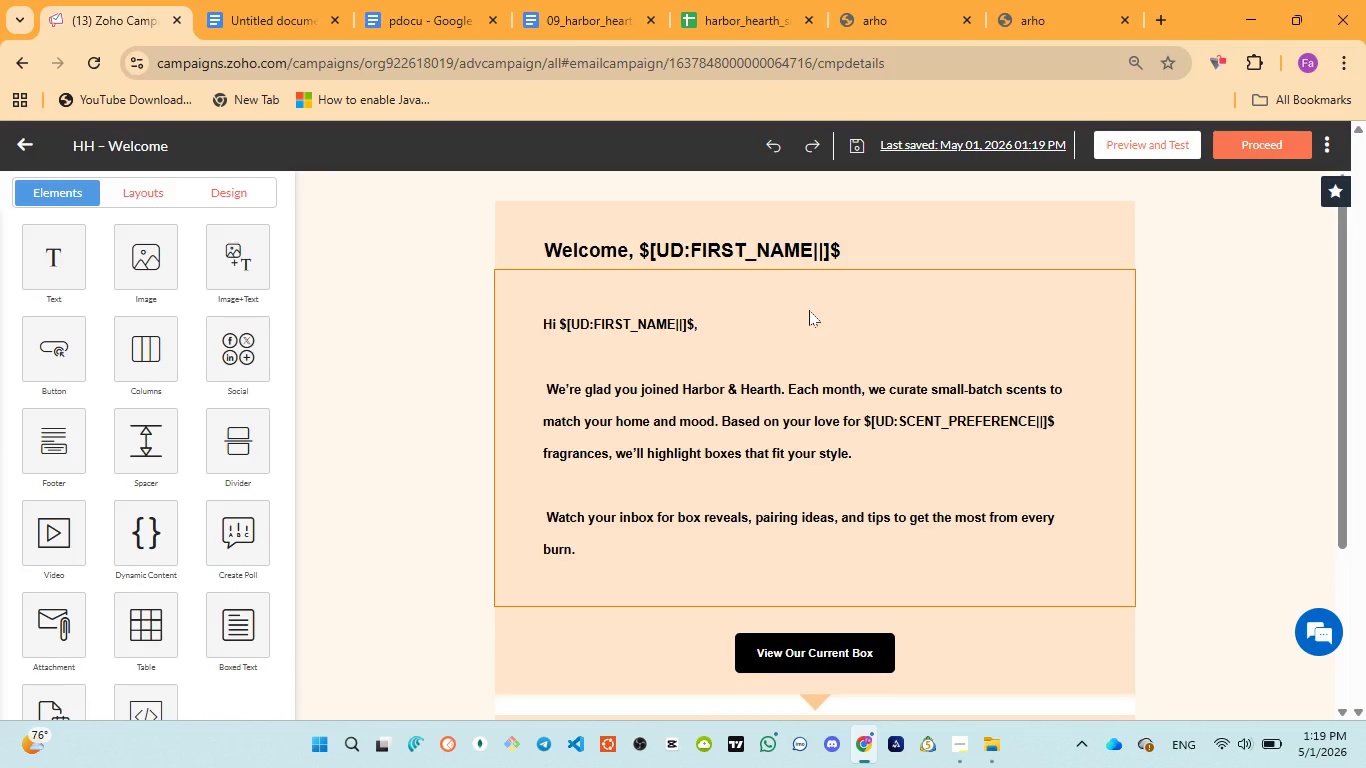 
wait(11.06)
 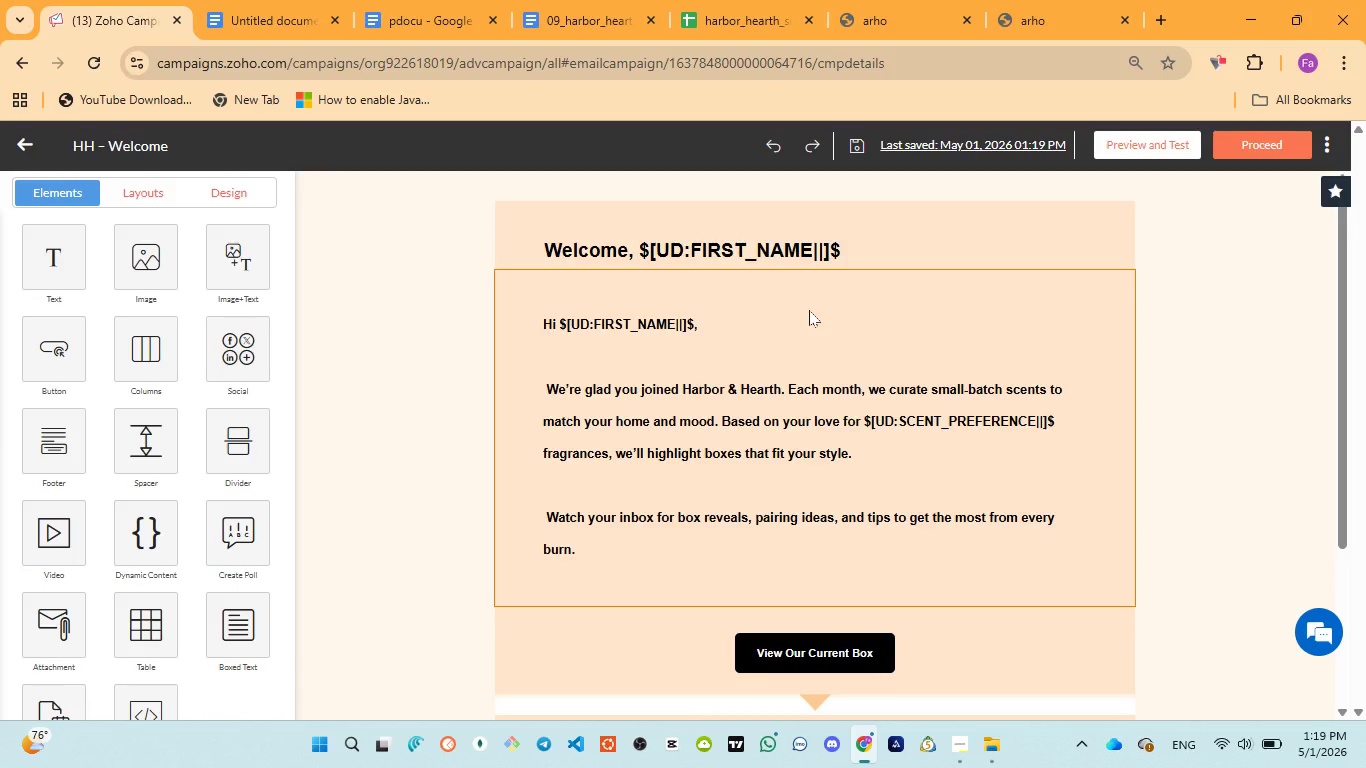 
left_click([29, 224])
 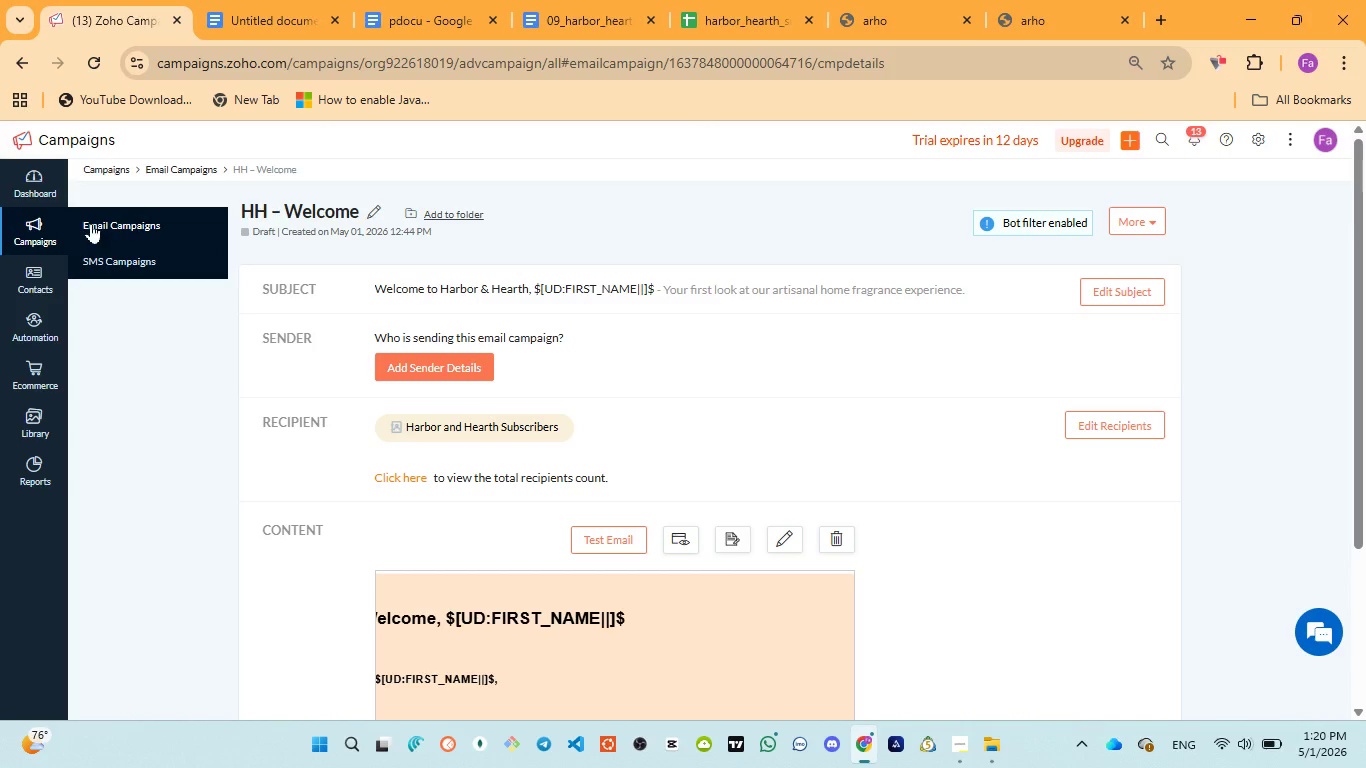 
left_click([134, 223])
 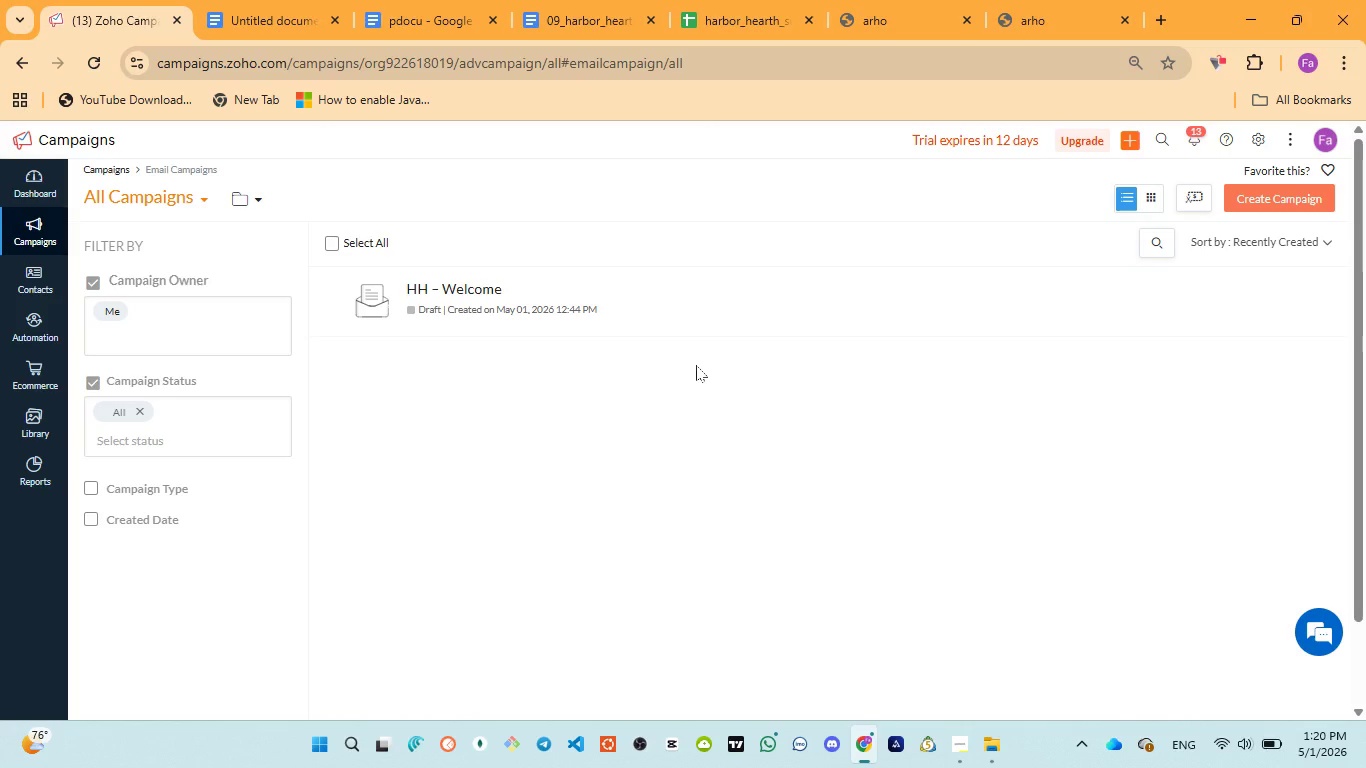 
wait(7.25)
 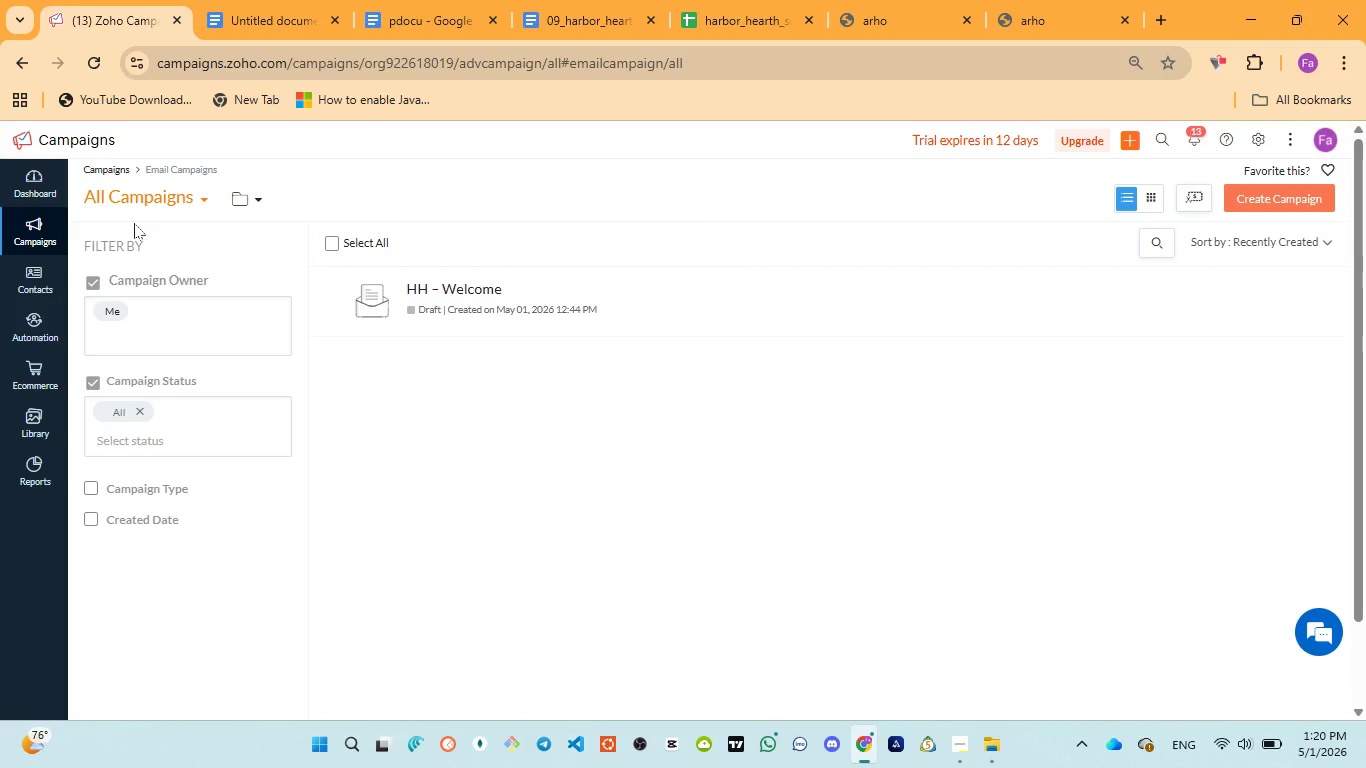 
left_click([1264, 195])
 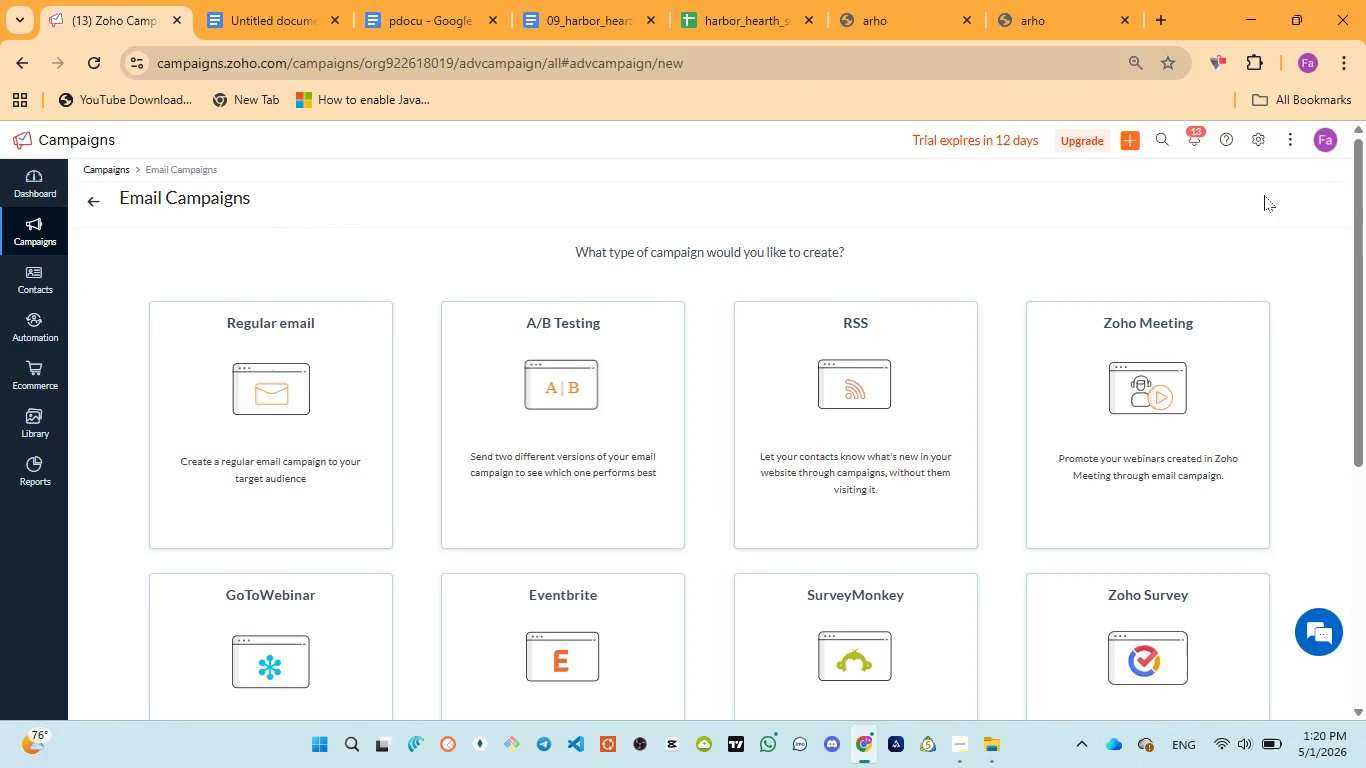 
wait(10.11)
 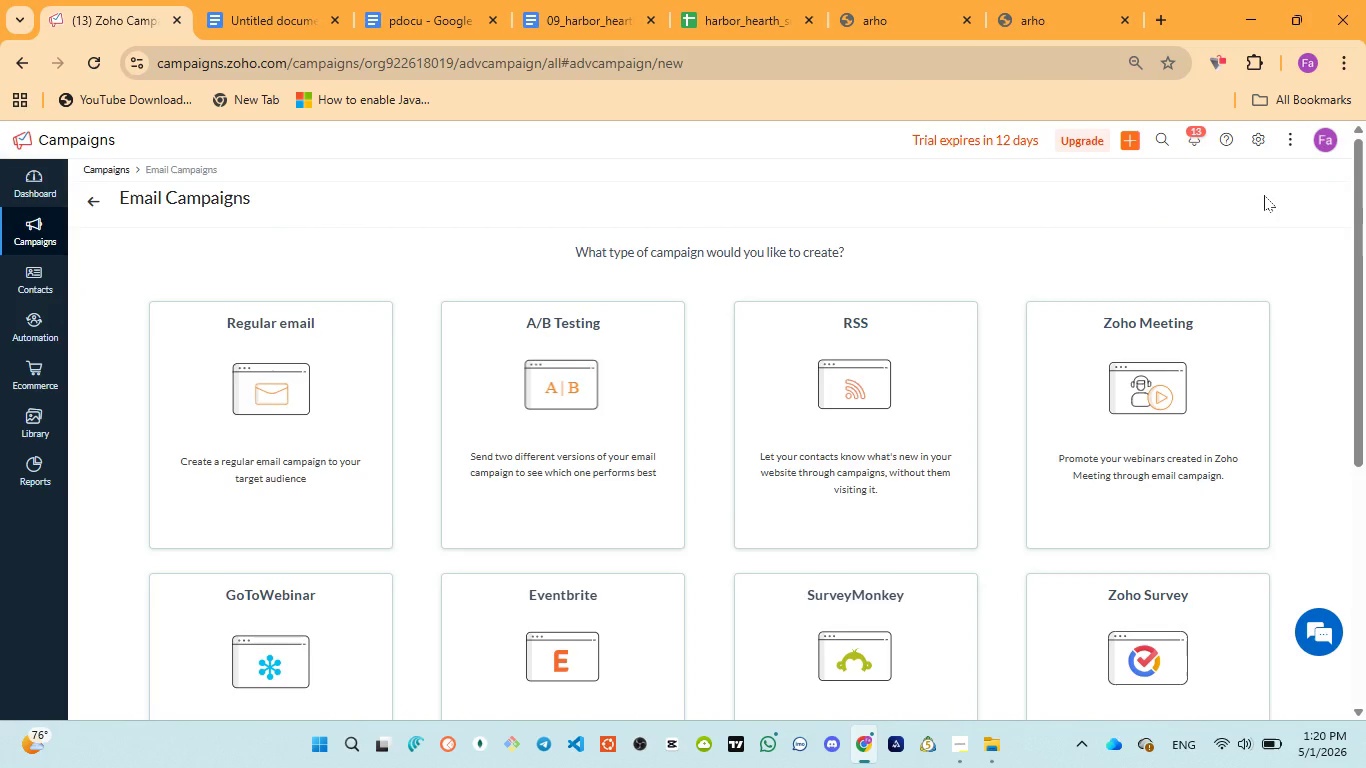 
left_click([293, 457])
 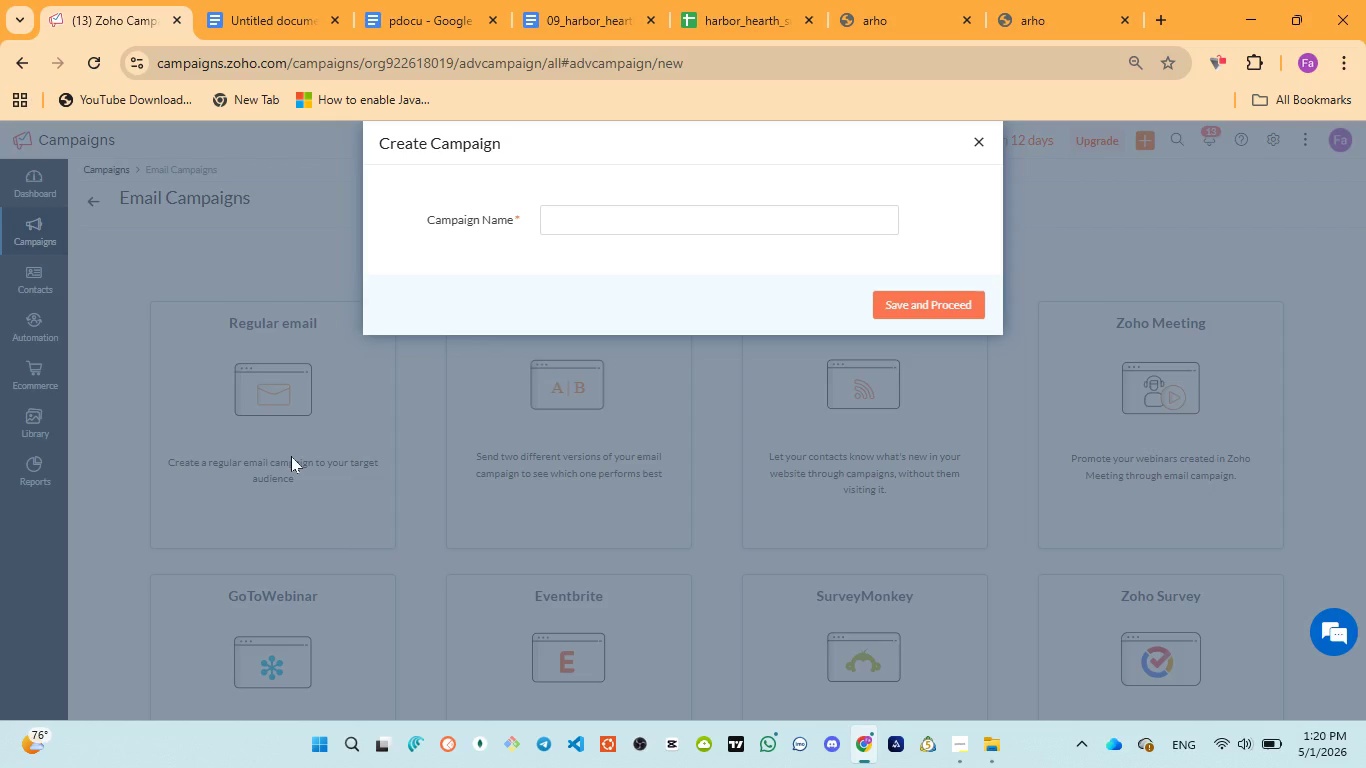 
wait(21.77)
 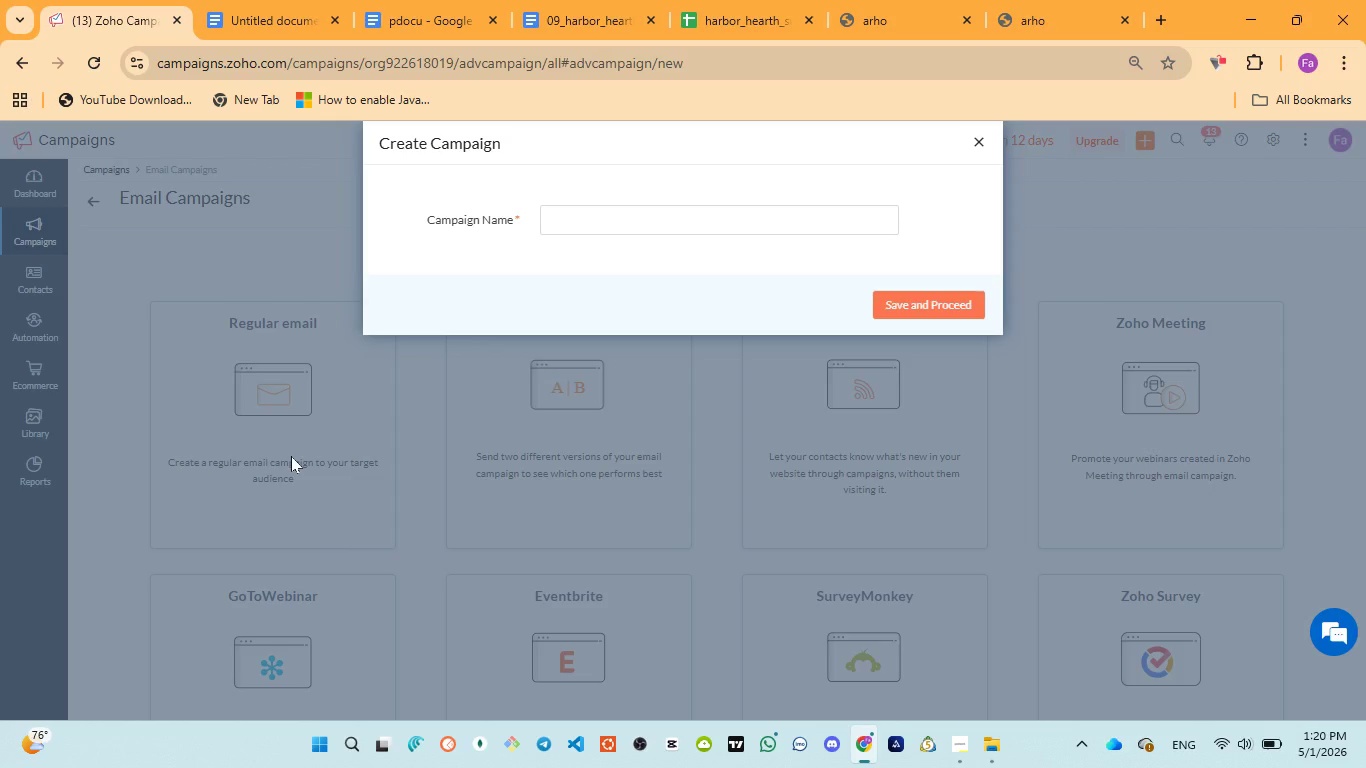 
left_click([450, 5])
 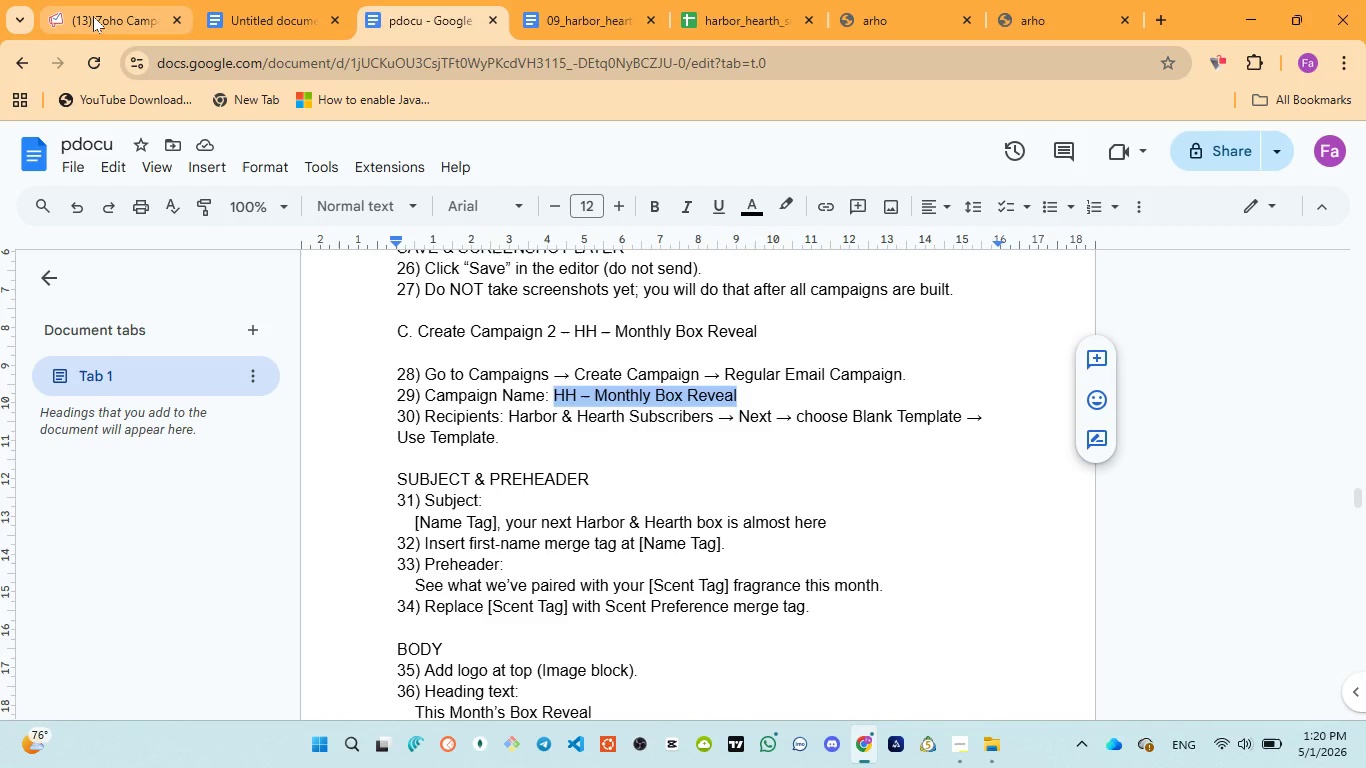 
left_click([93, 16])
 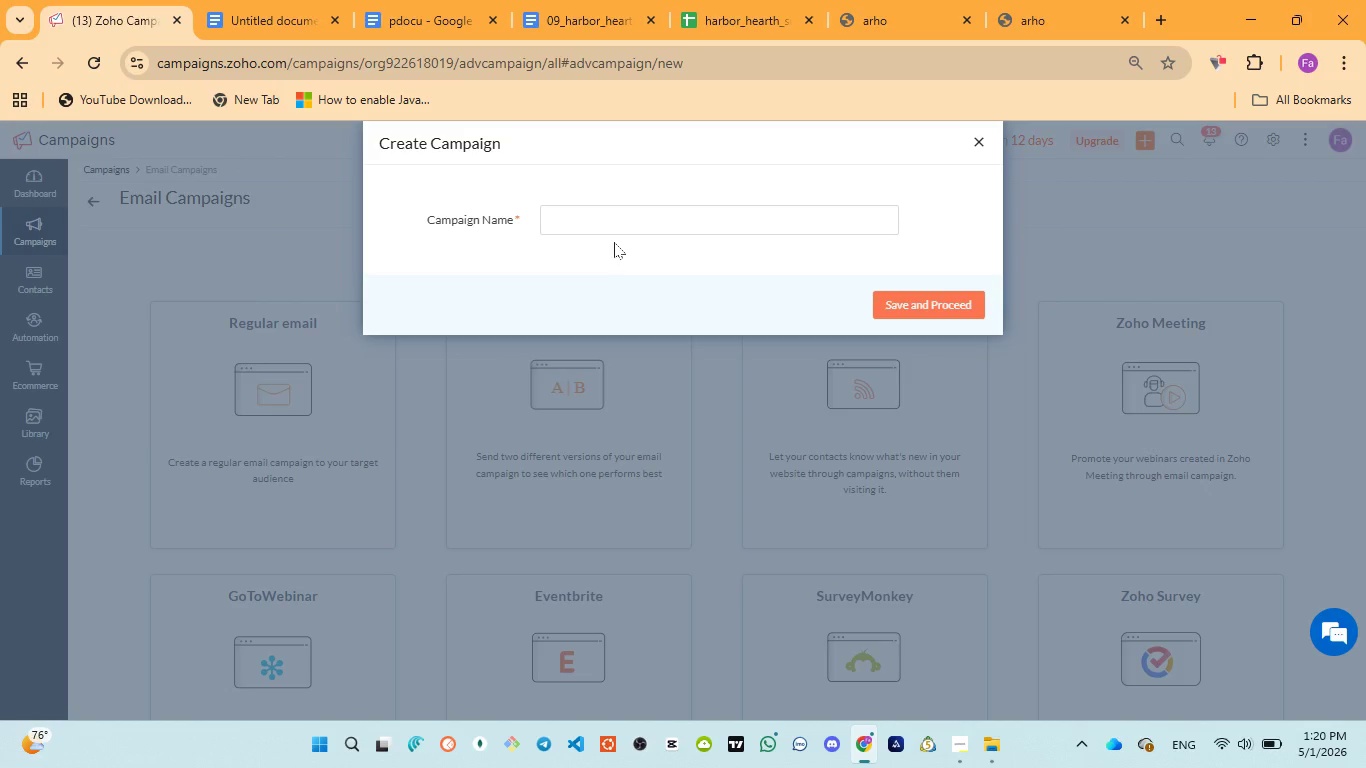 
left_click([629, 229])
 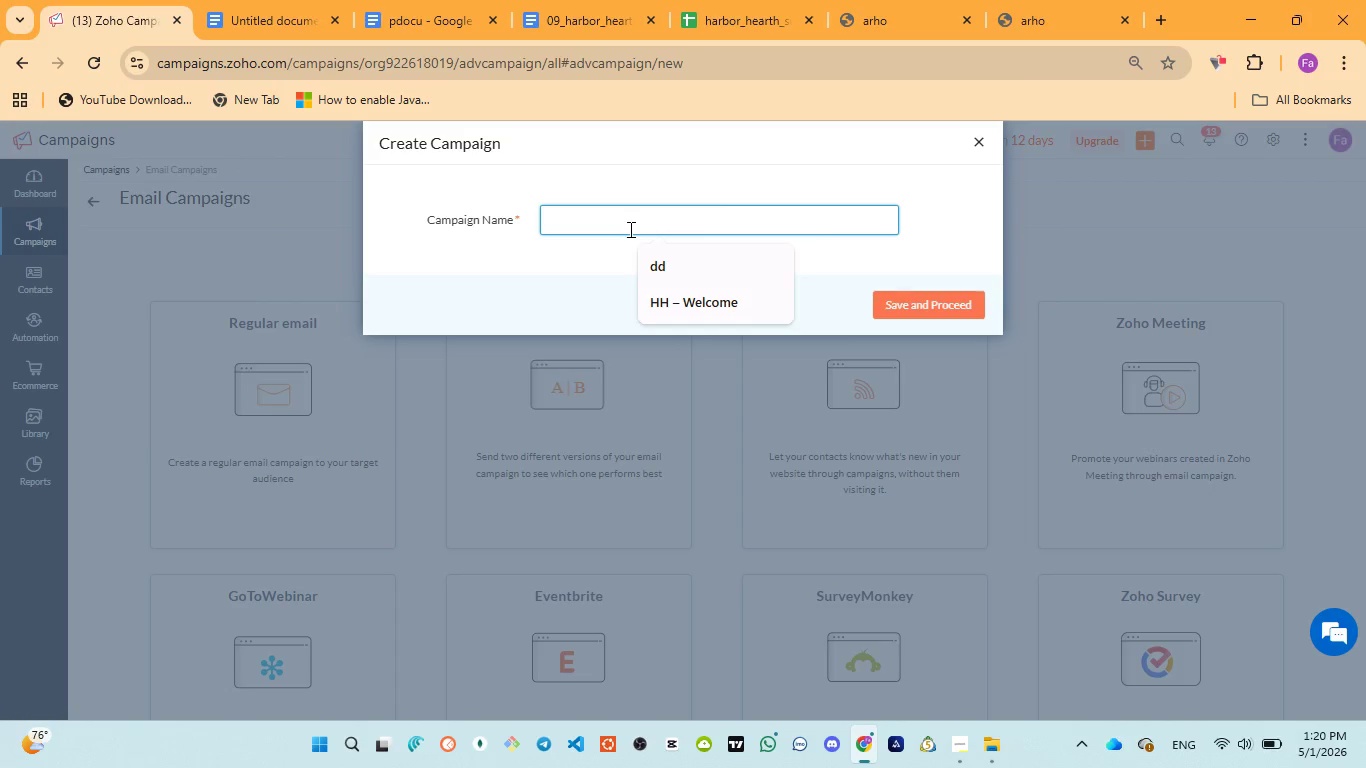 
type(HH - Monthly Box Reavels)
 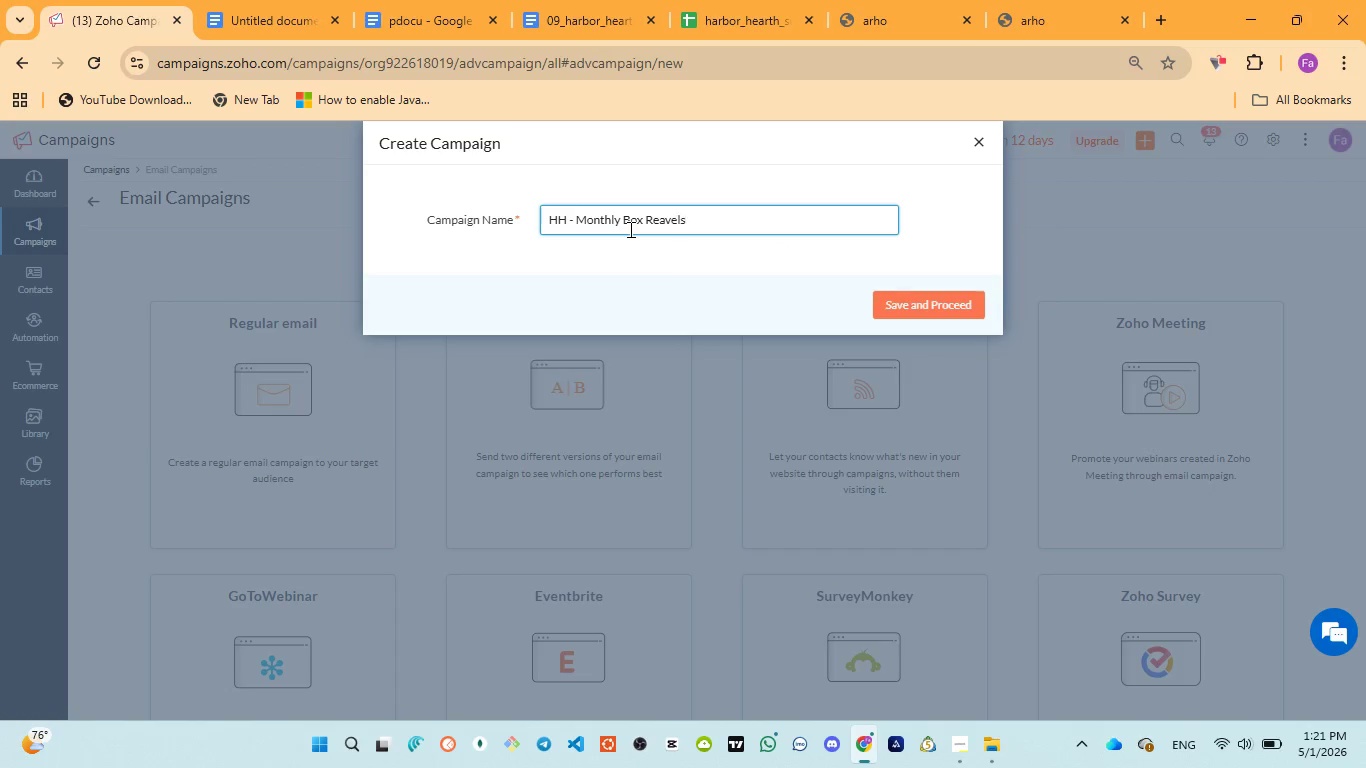 
key(Control+ControlLeft)
 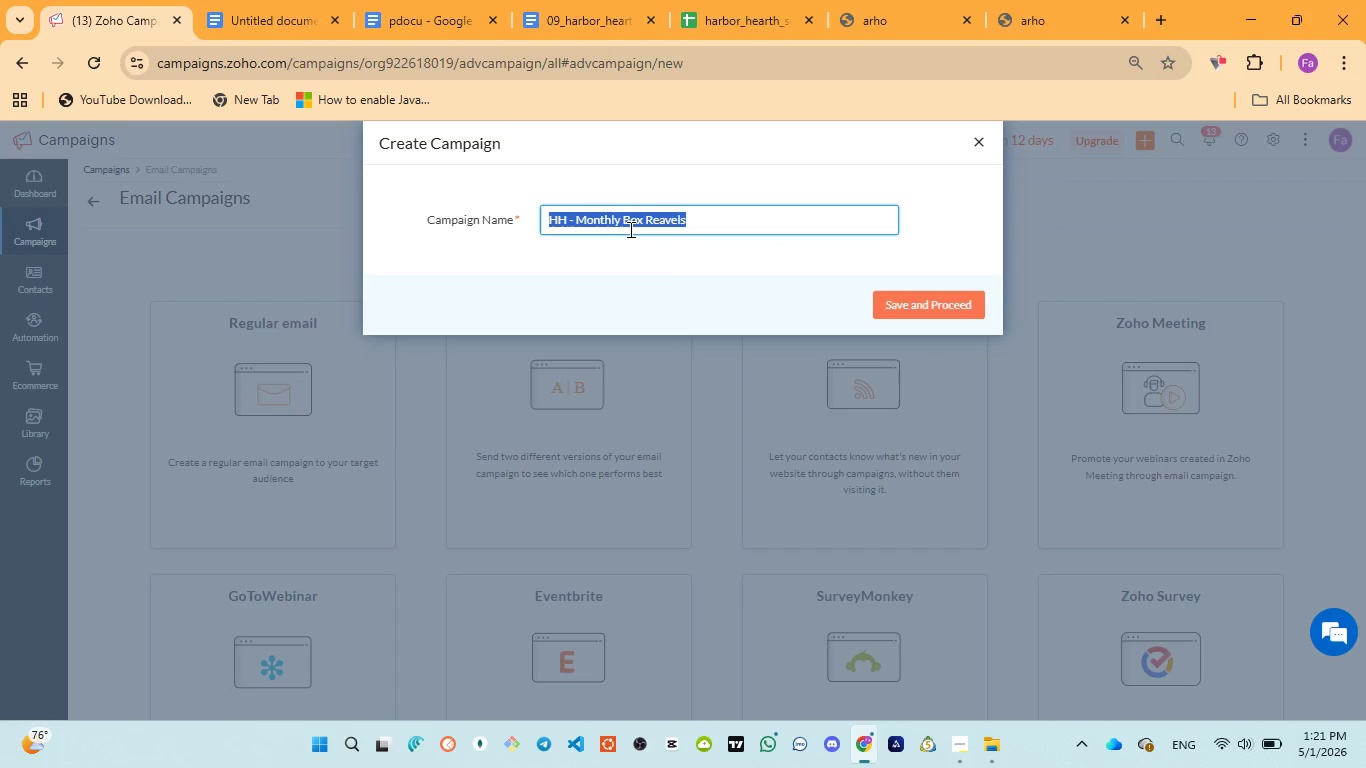 
key(Control+A)
 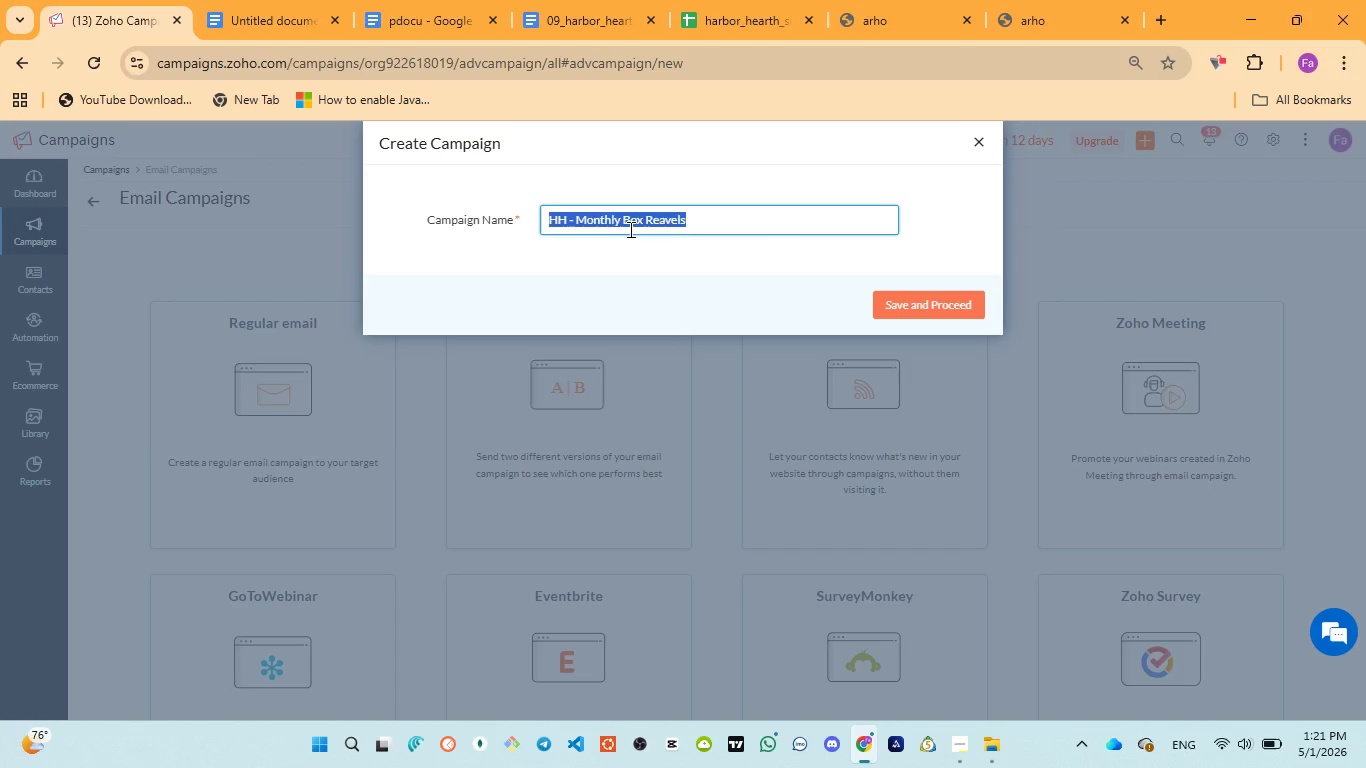 
key(Control+ControlLeft)
 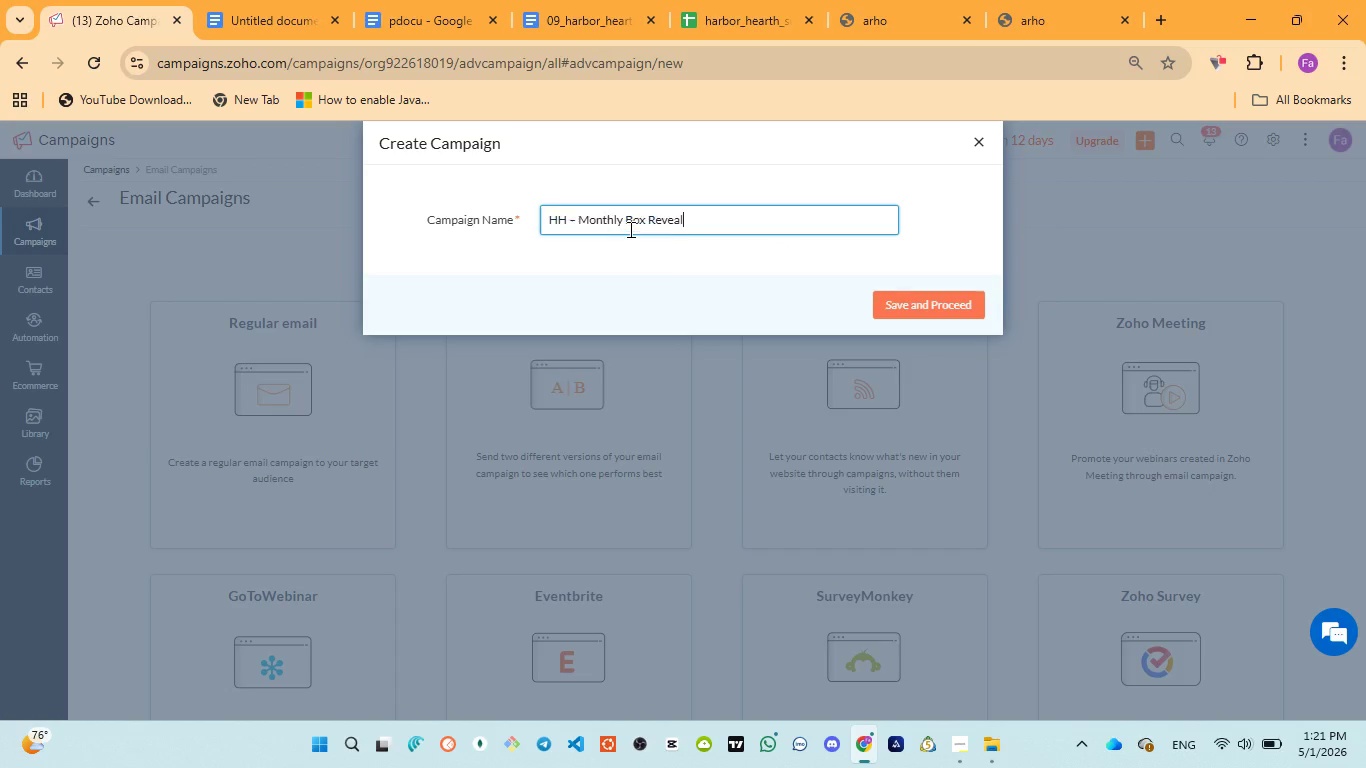 
key(Control+V)
 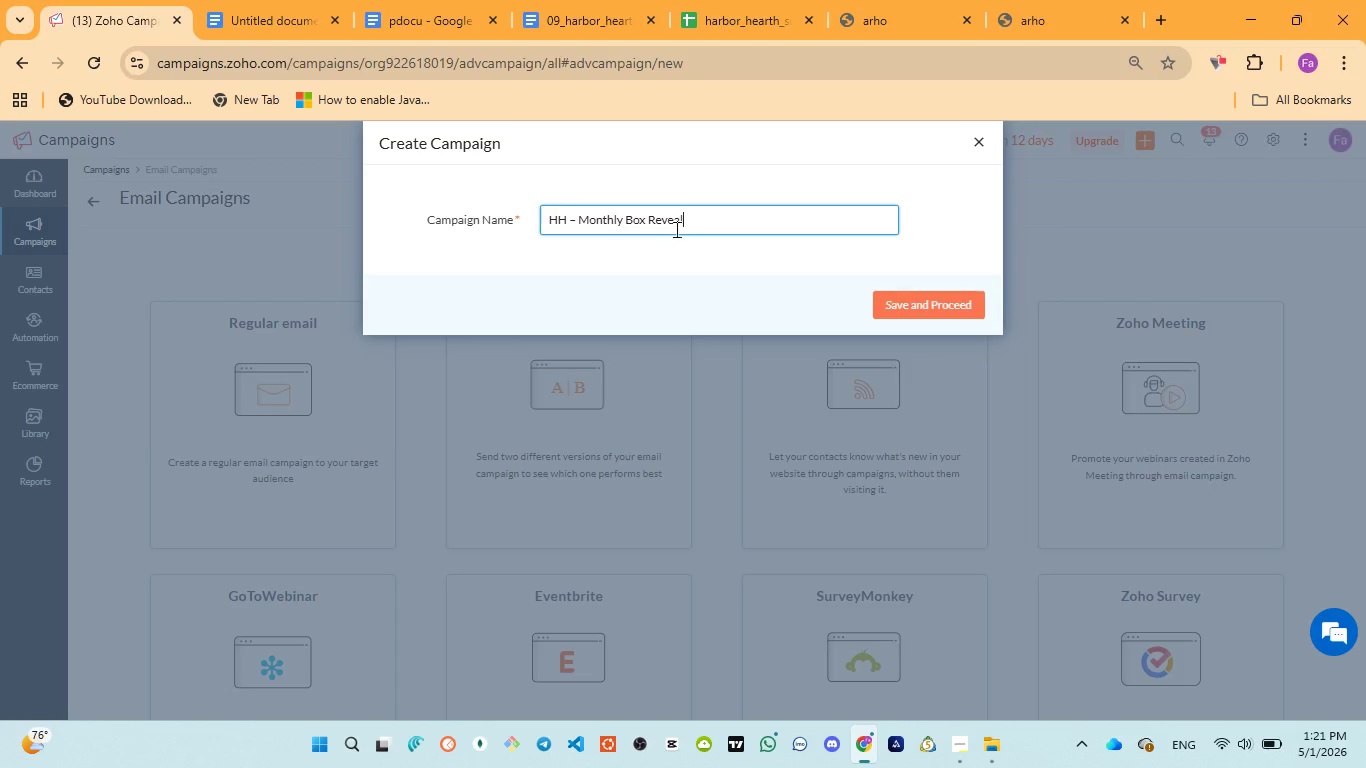 
wait(6.08)
 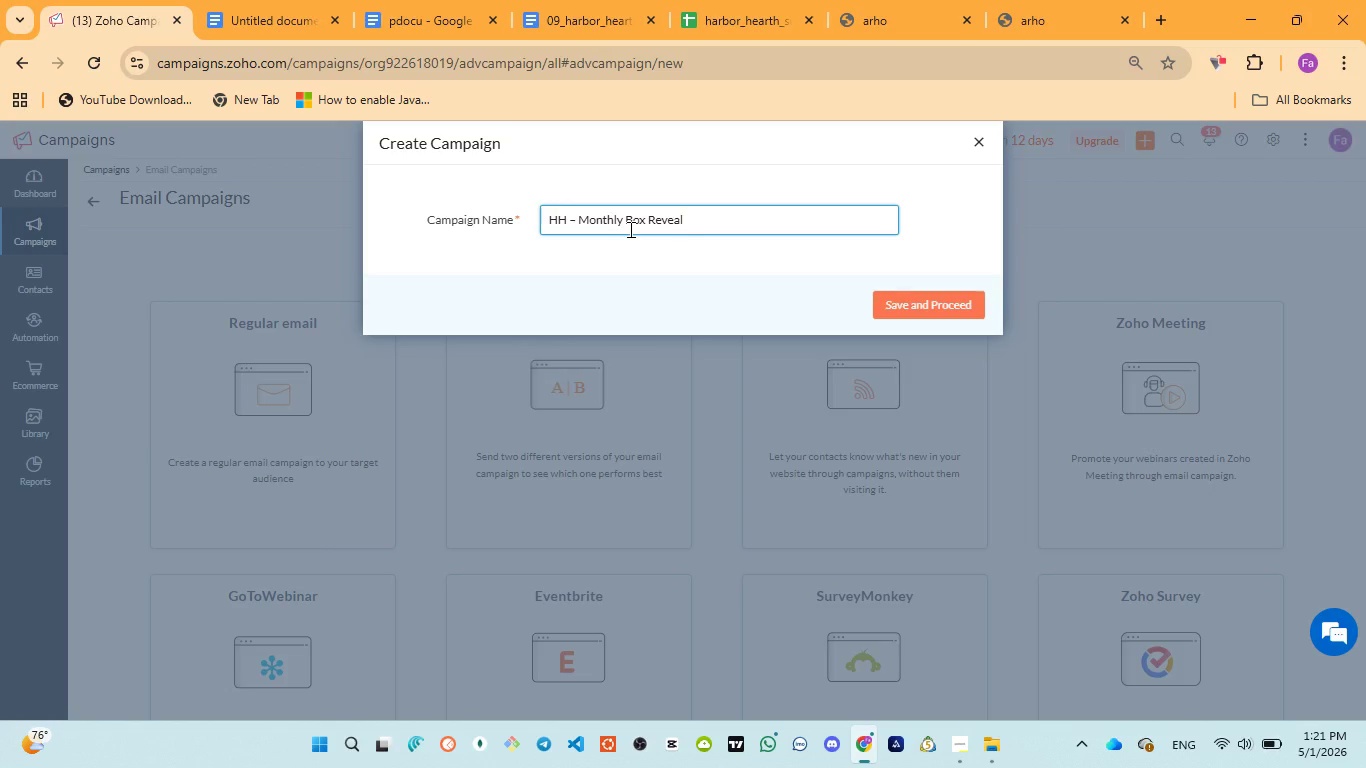 
left_click([899, 305])
 